 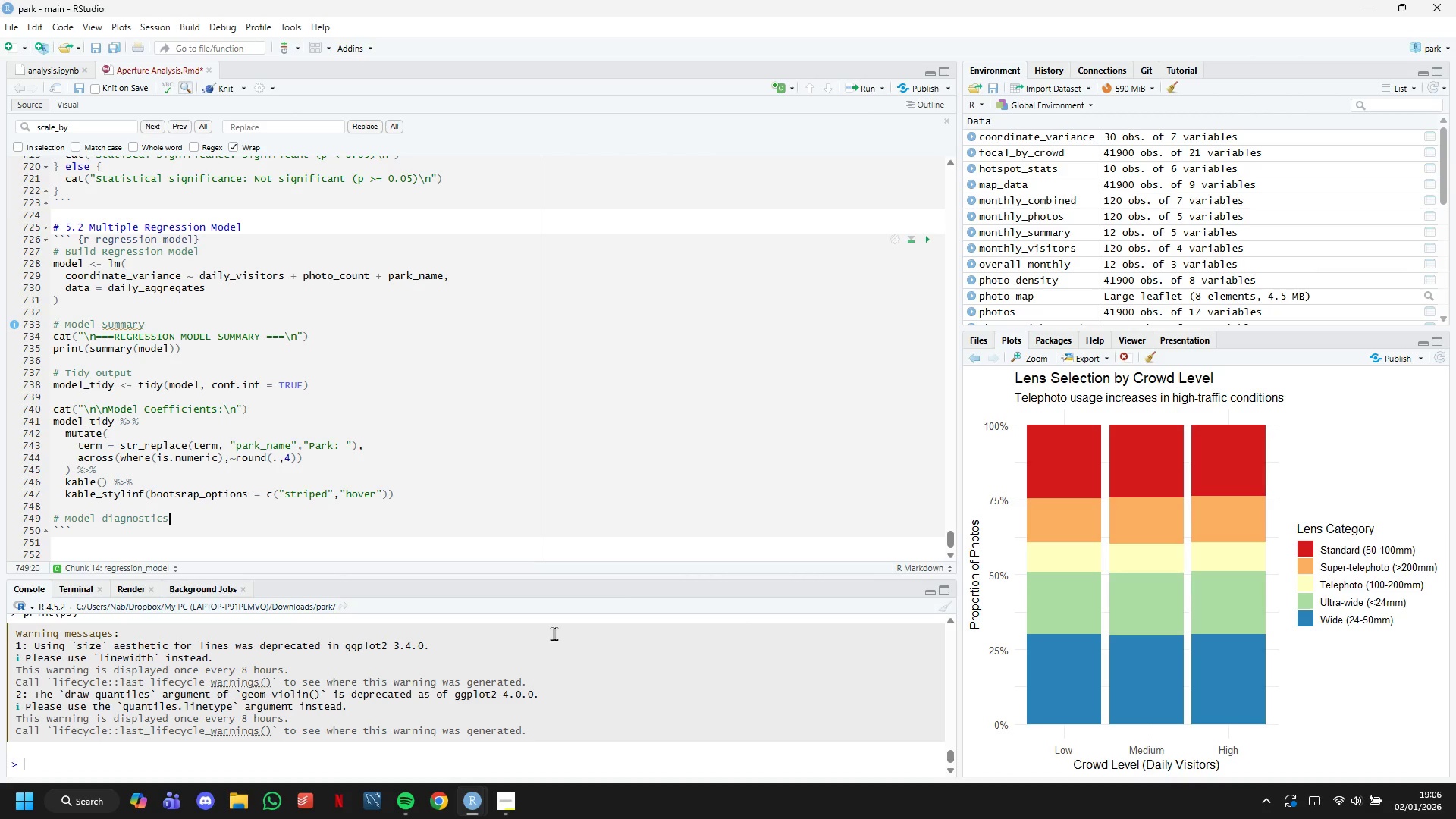 
key(Enter)
 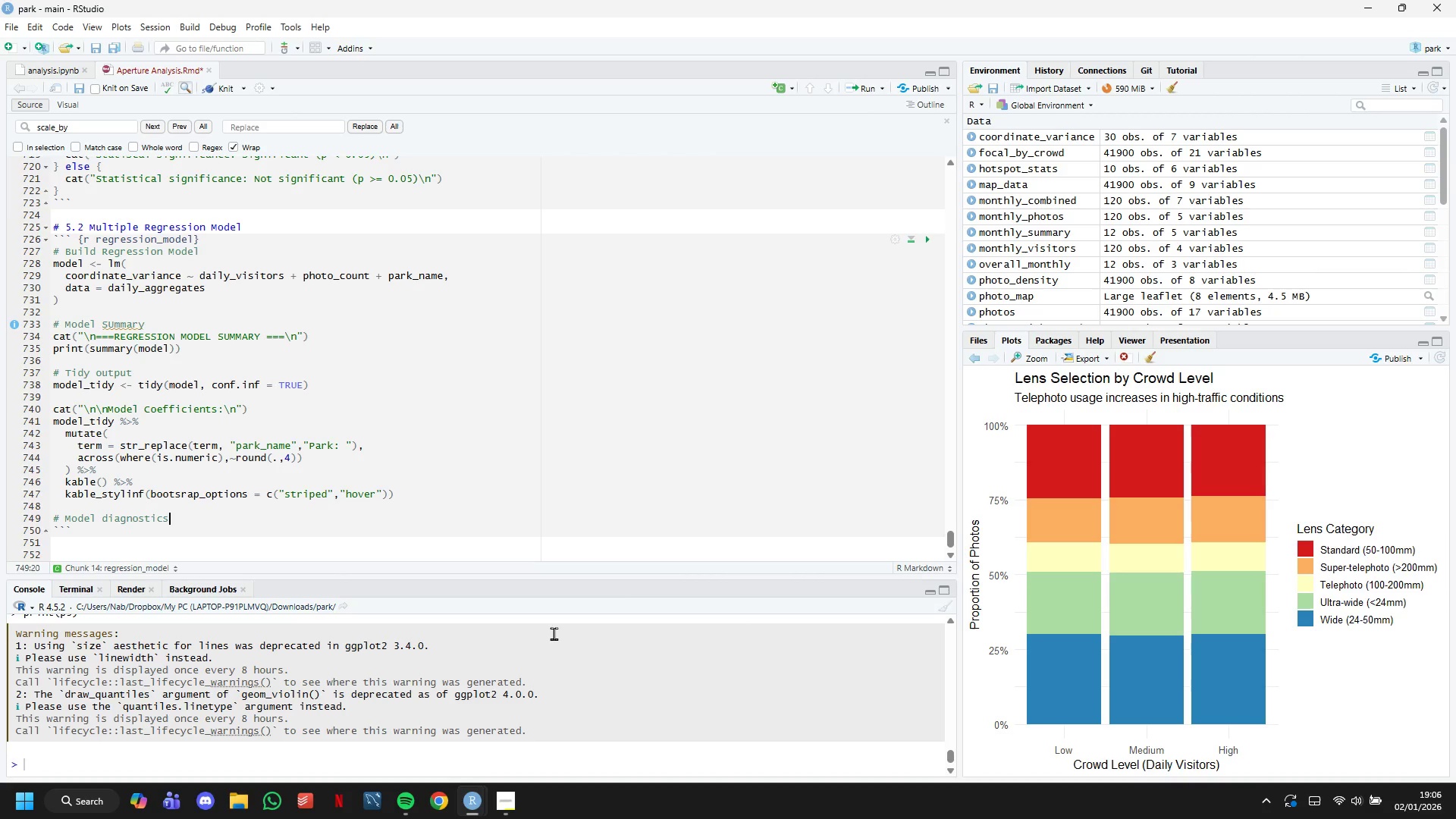 
type(cat("\n)
 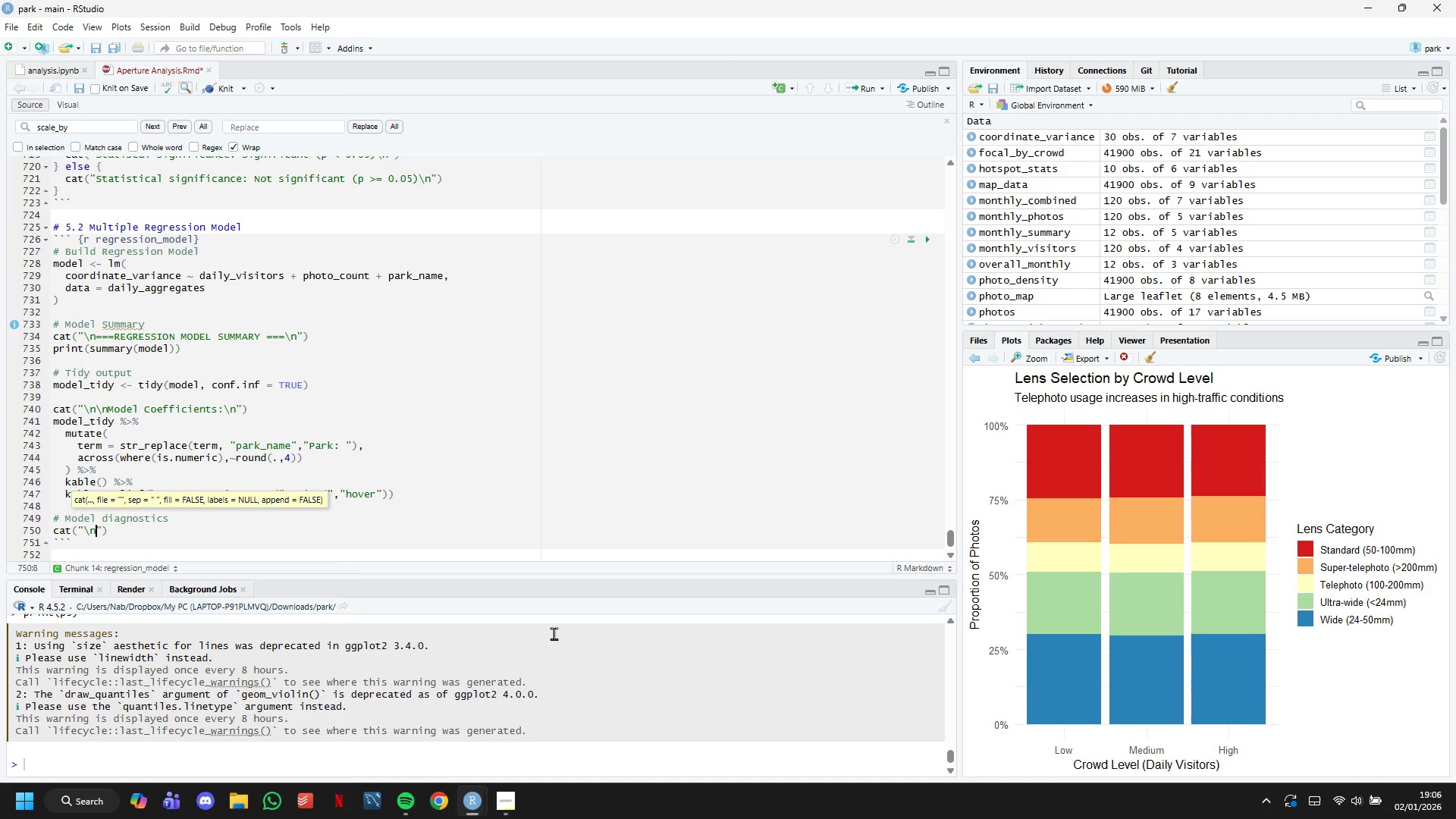 
type( Model Performancr)
key(Backspace)
type(e:\n)
 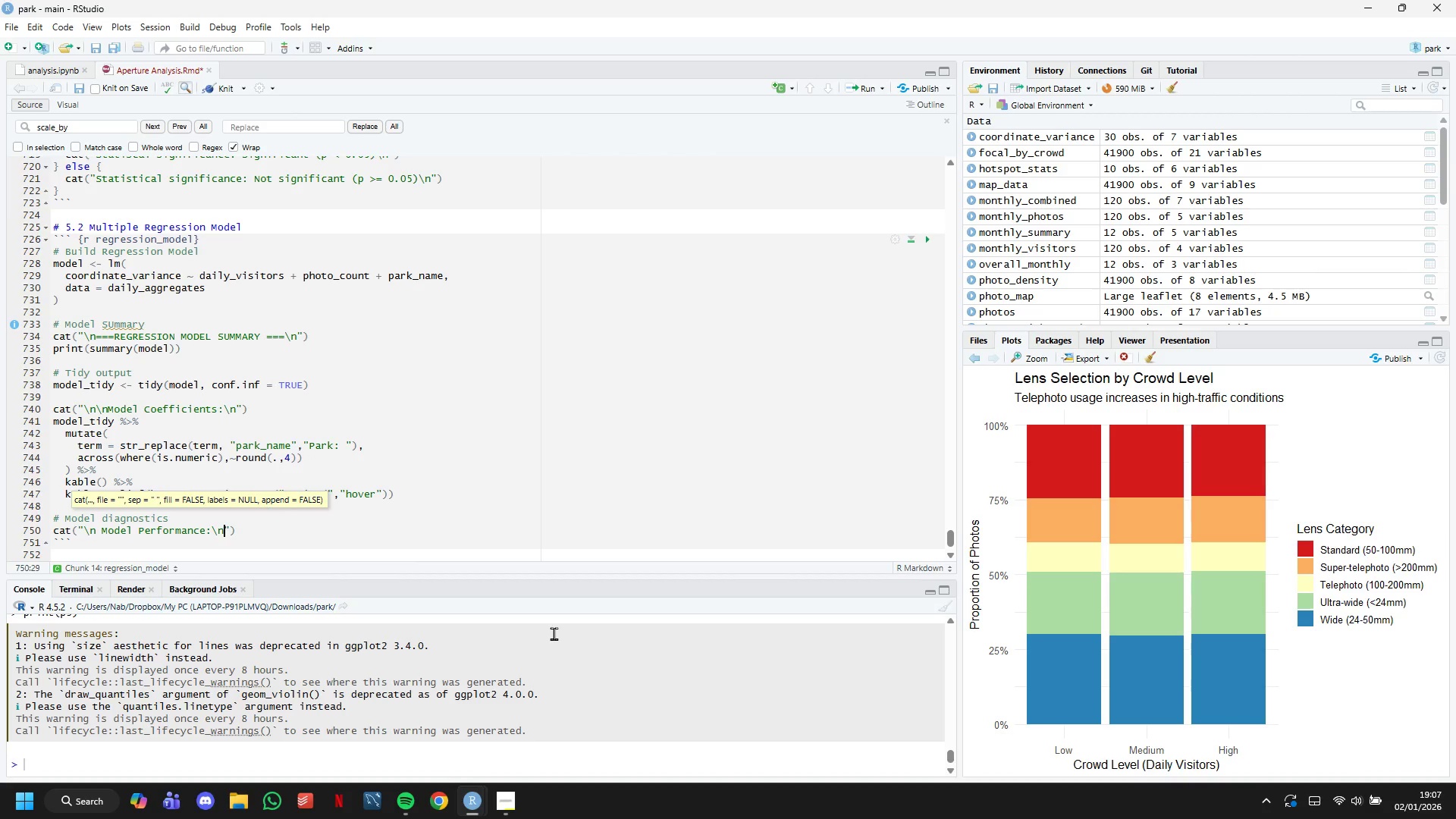 
key(ArrowRight)
 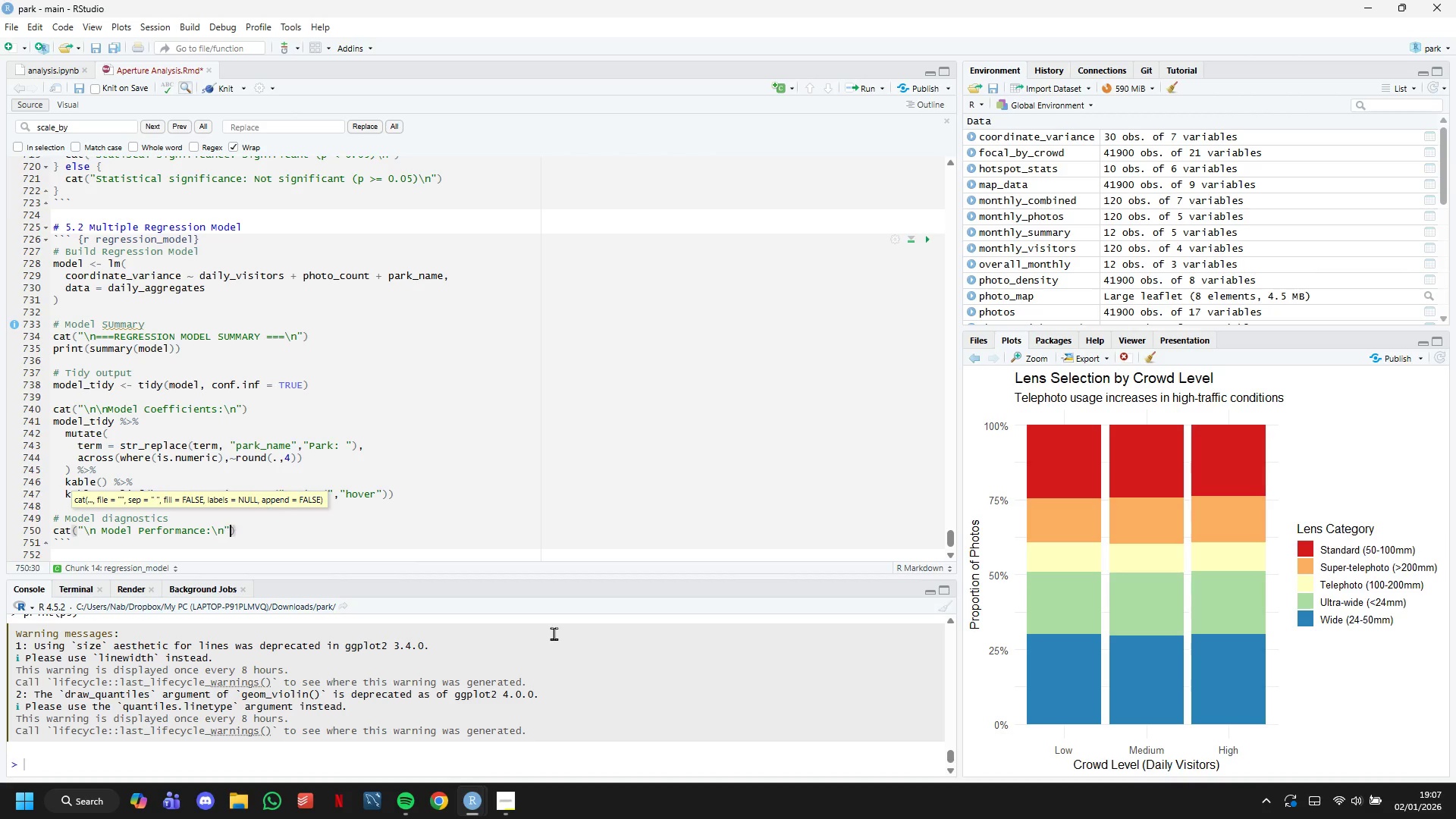 
key(ArrowRight)
 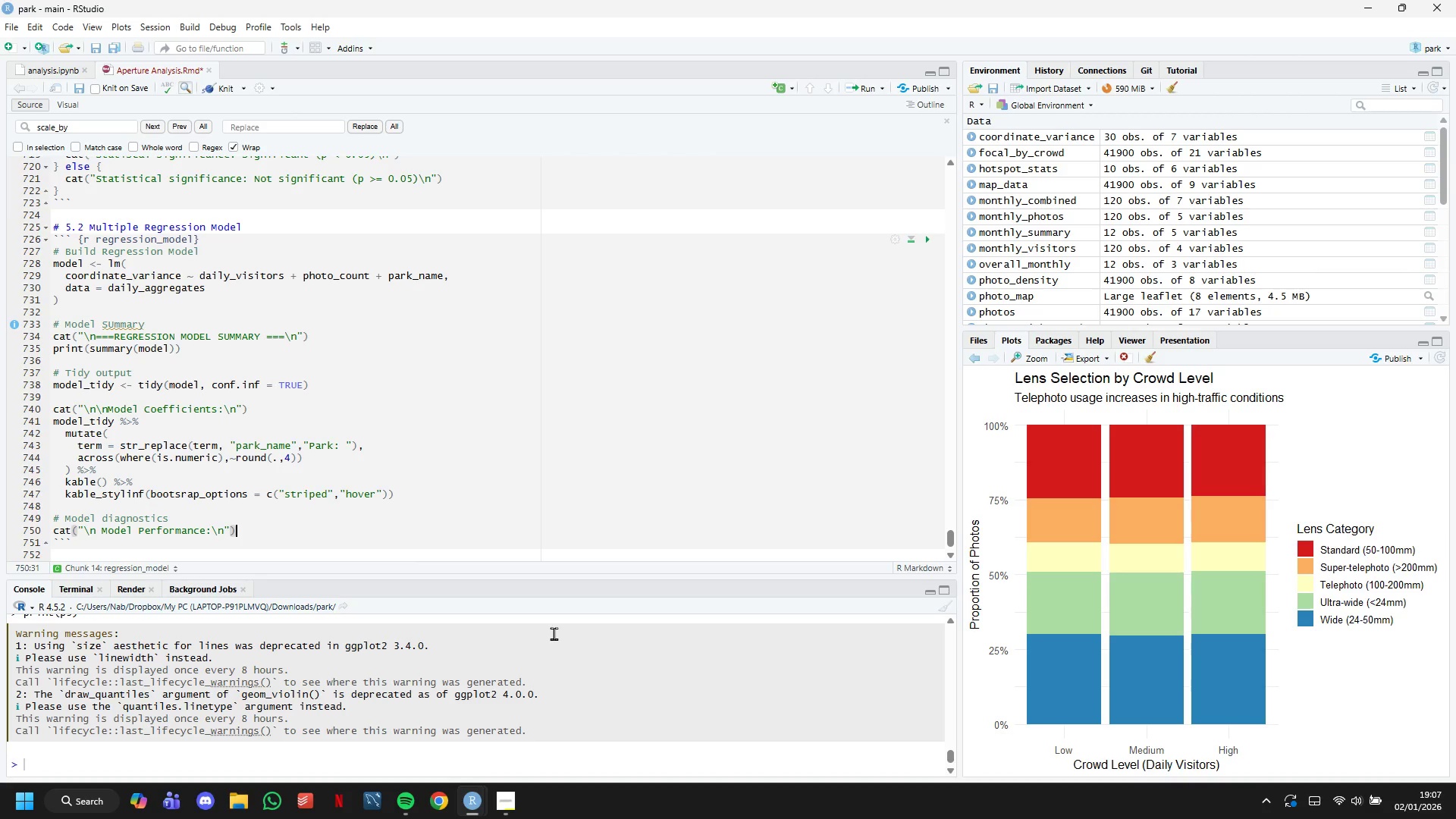 
key(Enter)
 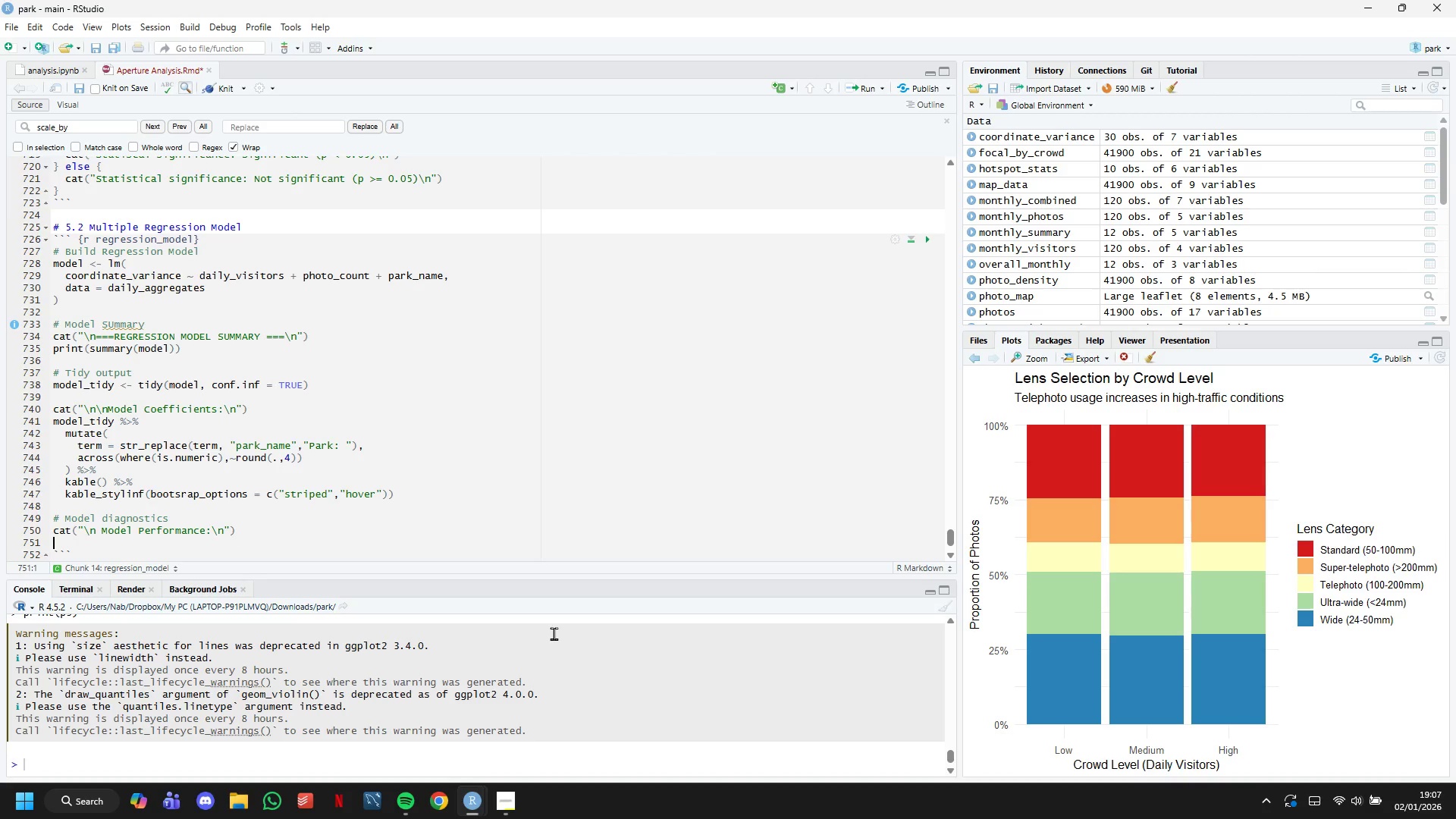 
type(glance(model)
 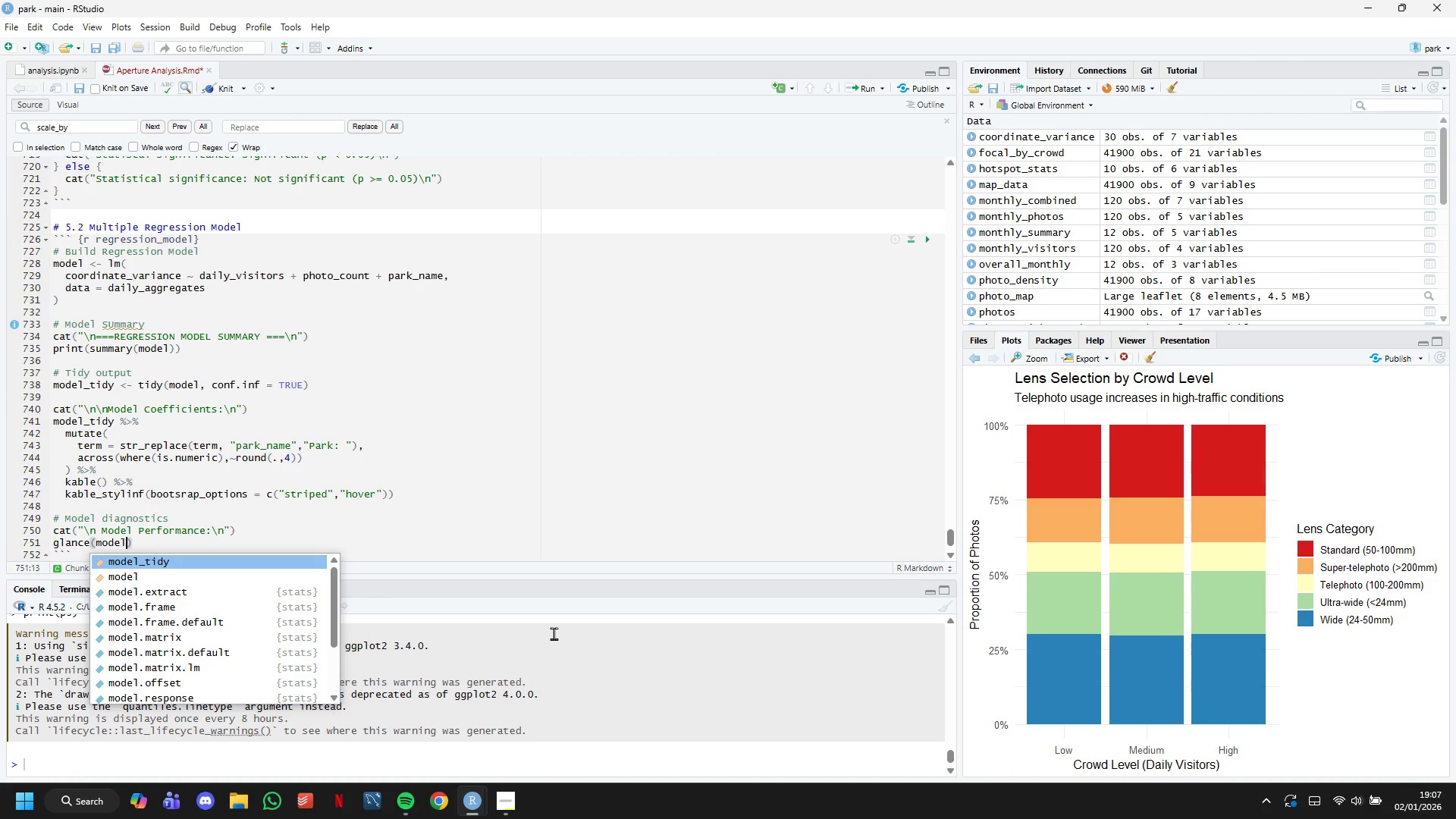 
key(ArrowRight)
 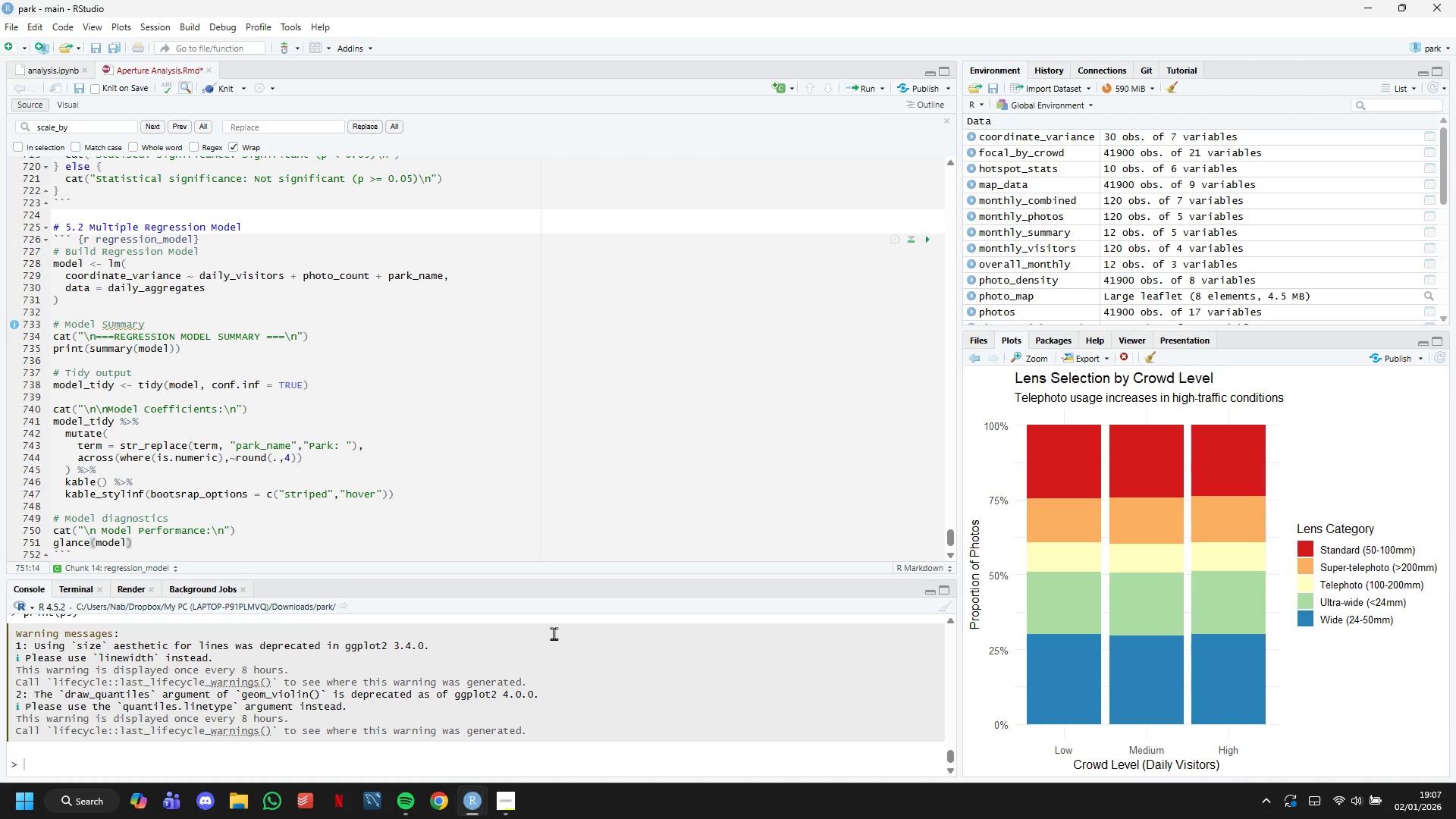 
key(Space)
 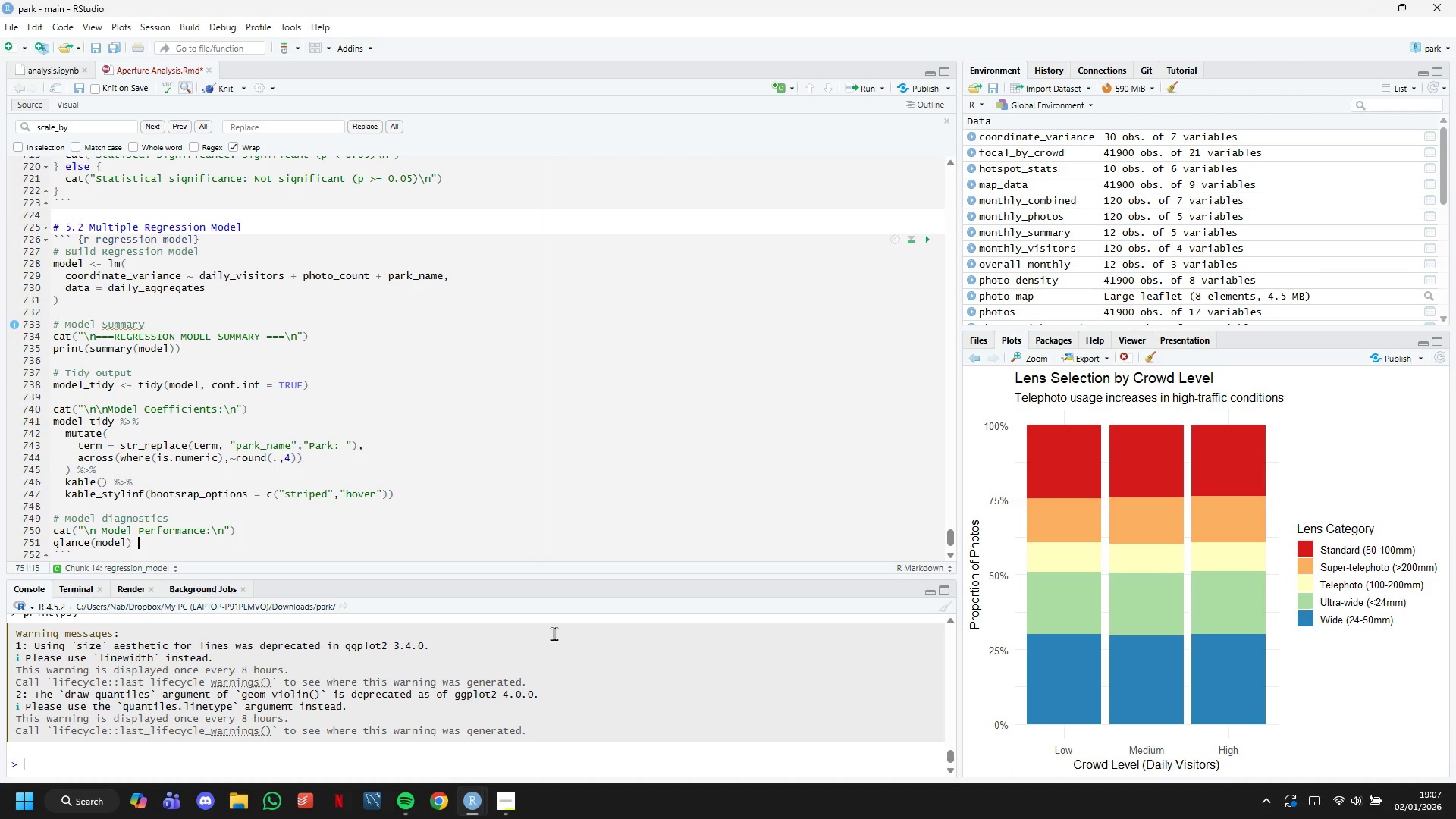 
key(Shift+5)
 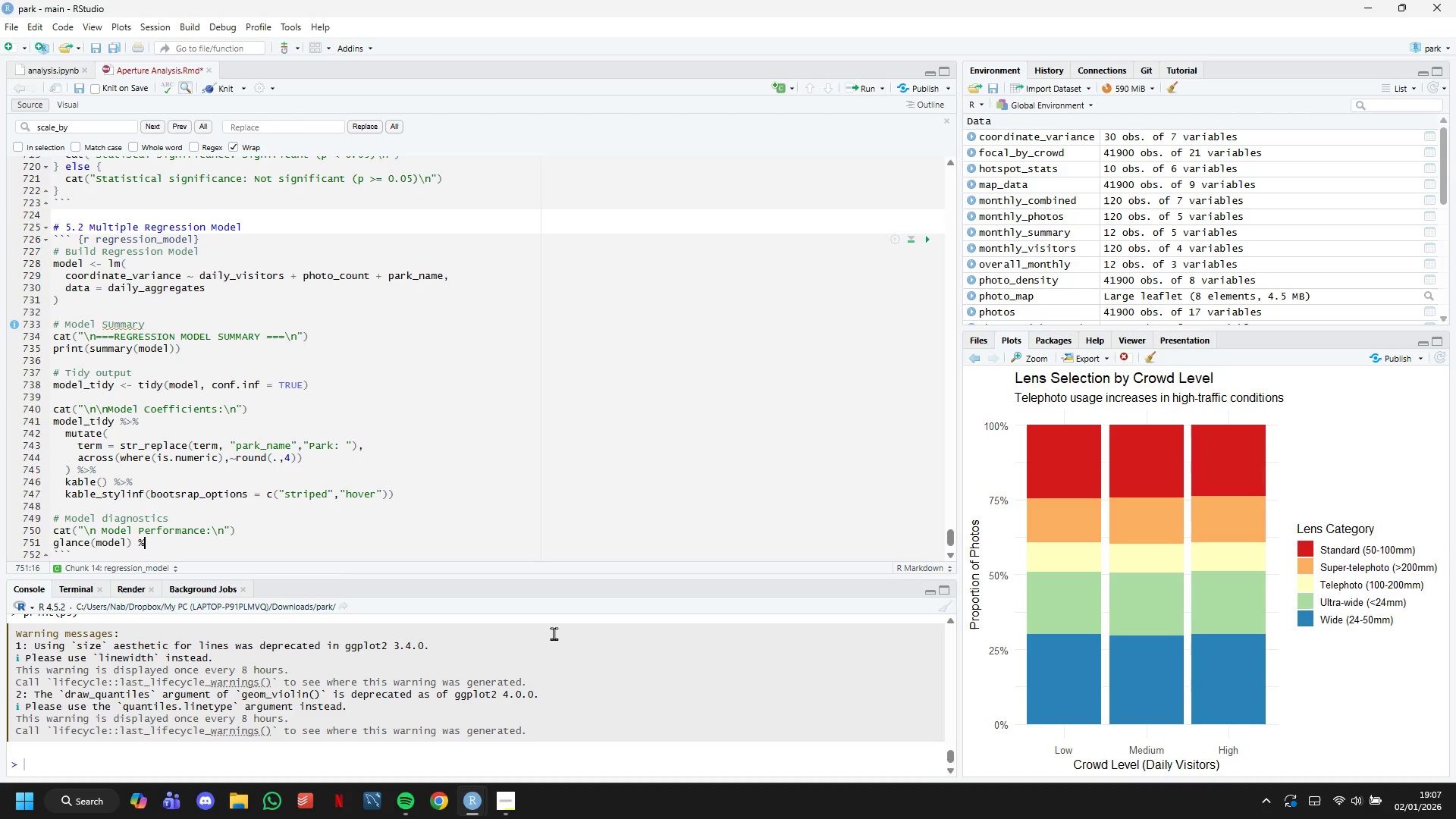 
key(Shift+Period)
 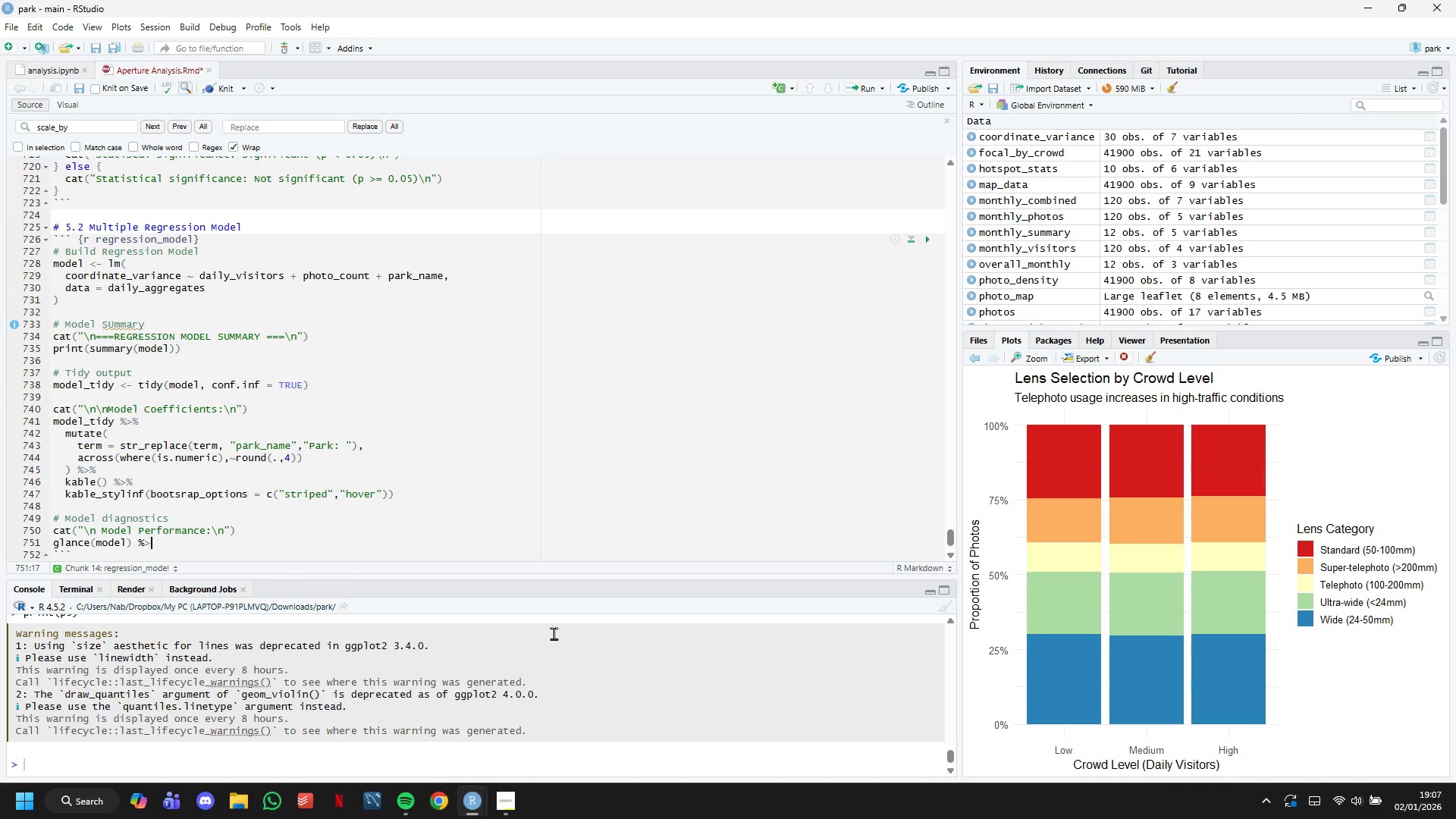 
key(5)
 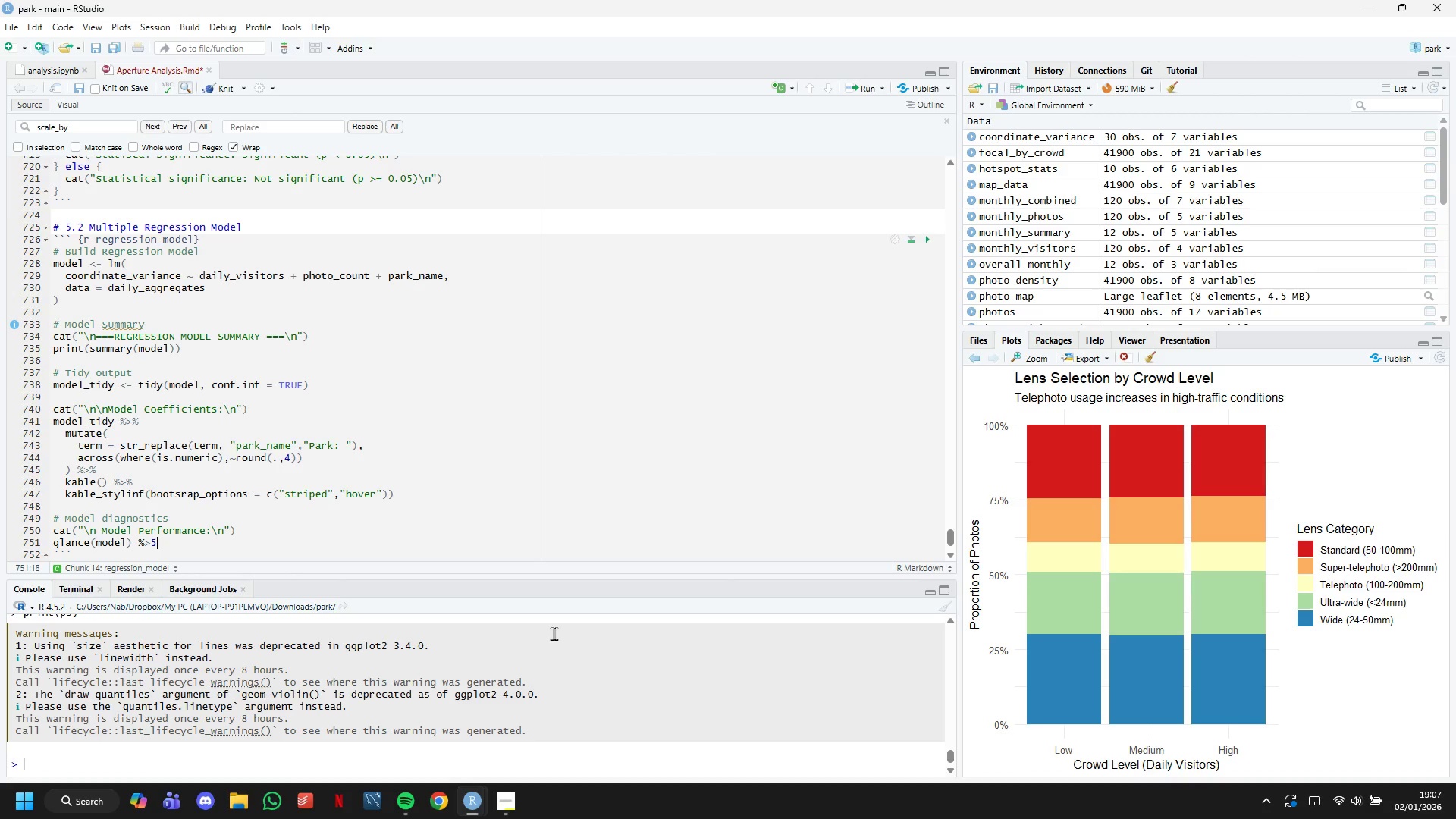 
key(Enter)
 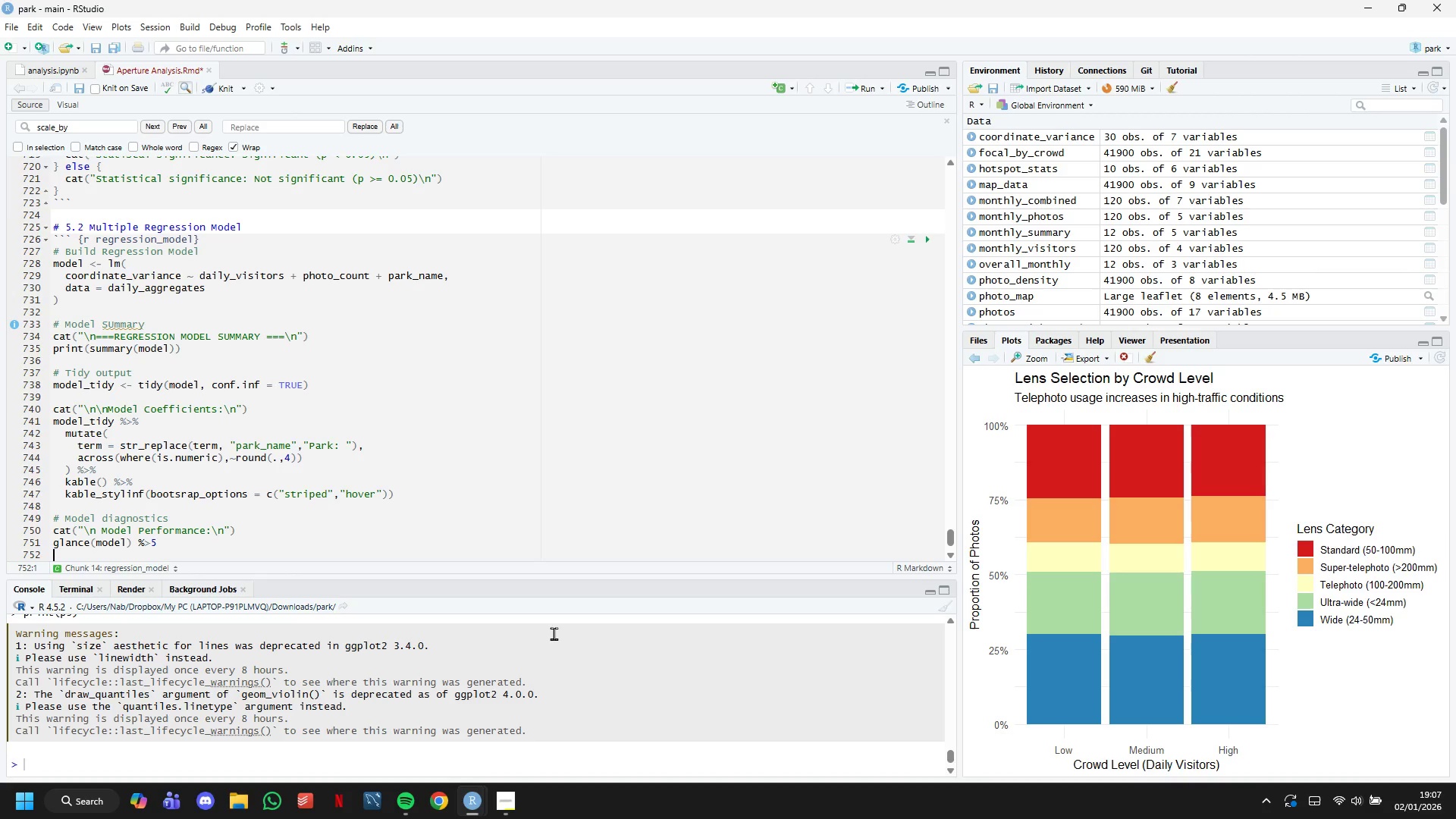 
key(Backspace)
 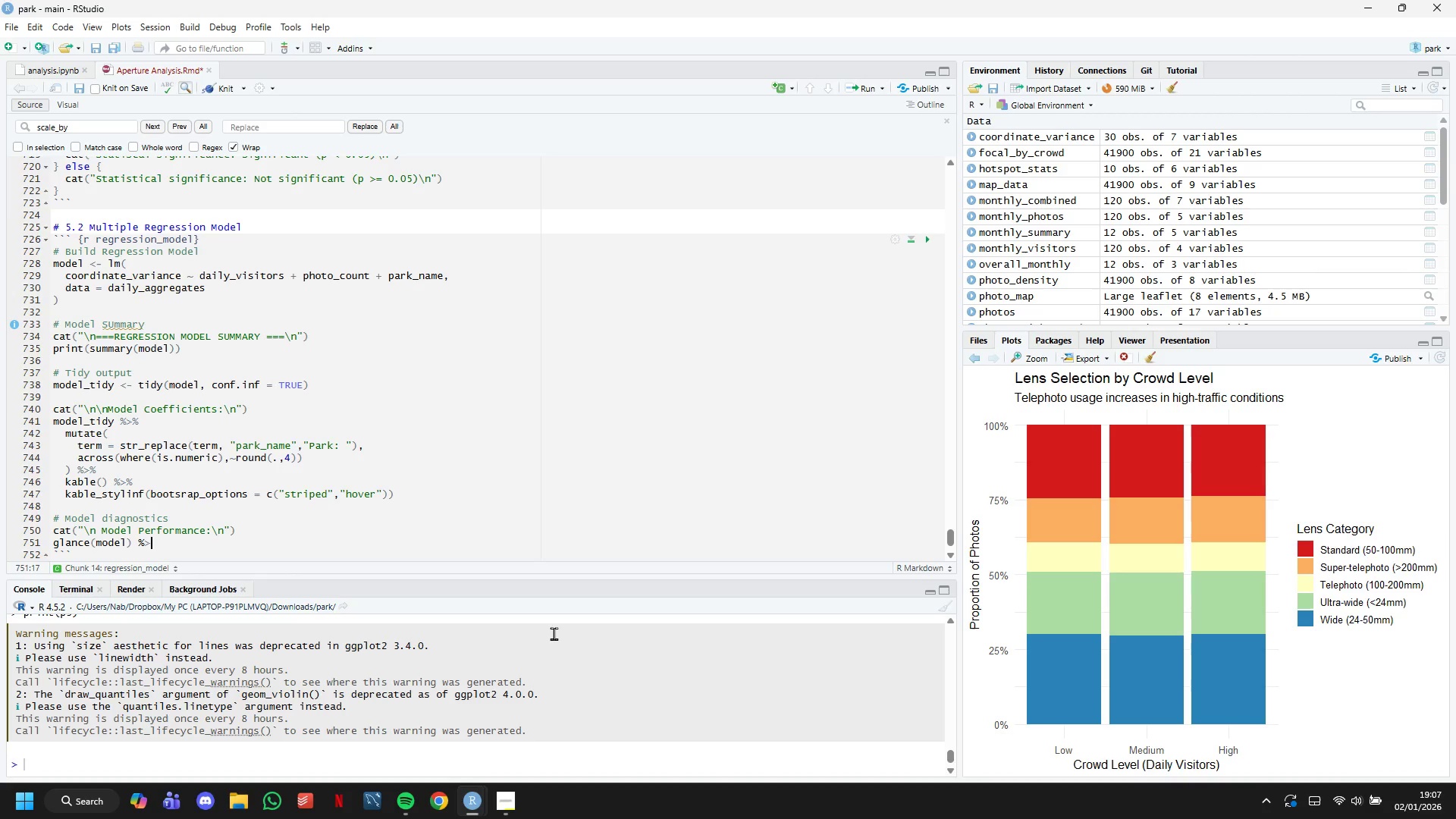 
key(Backspace)
 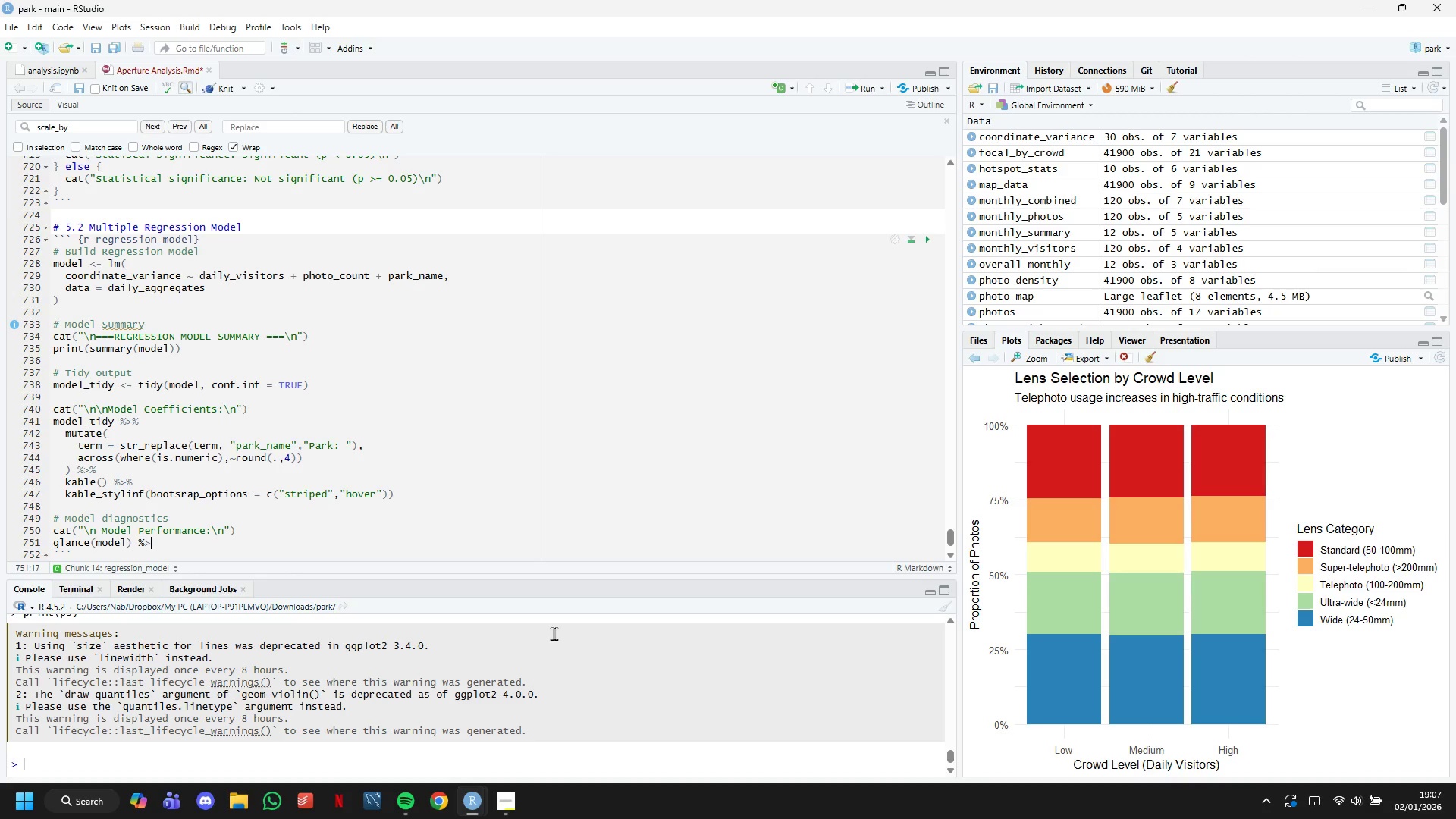 
key(Shift+5)
 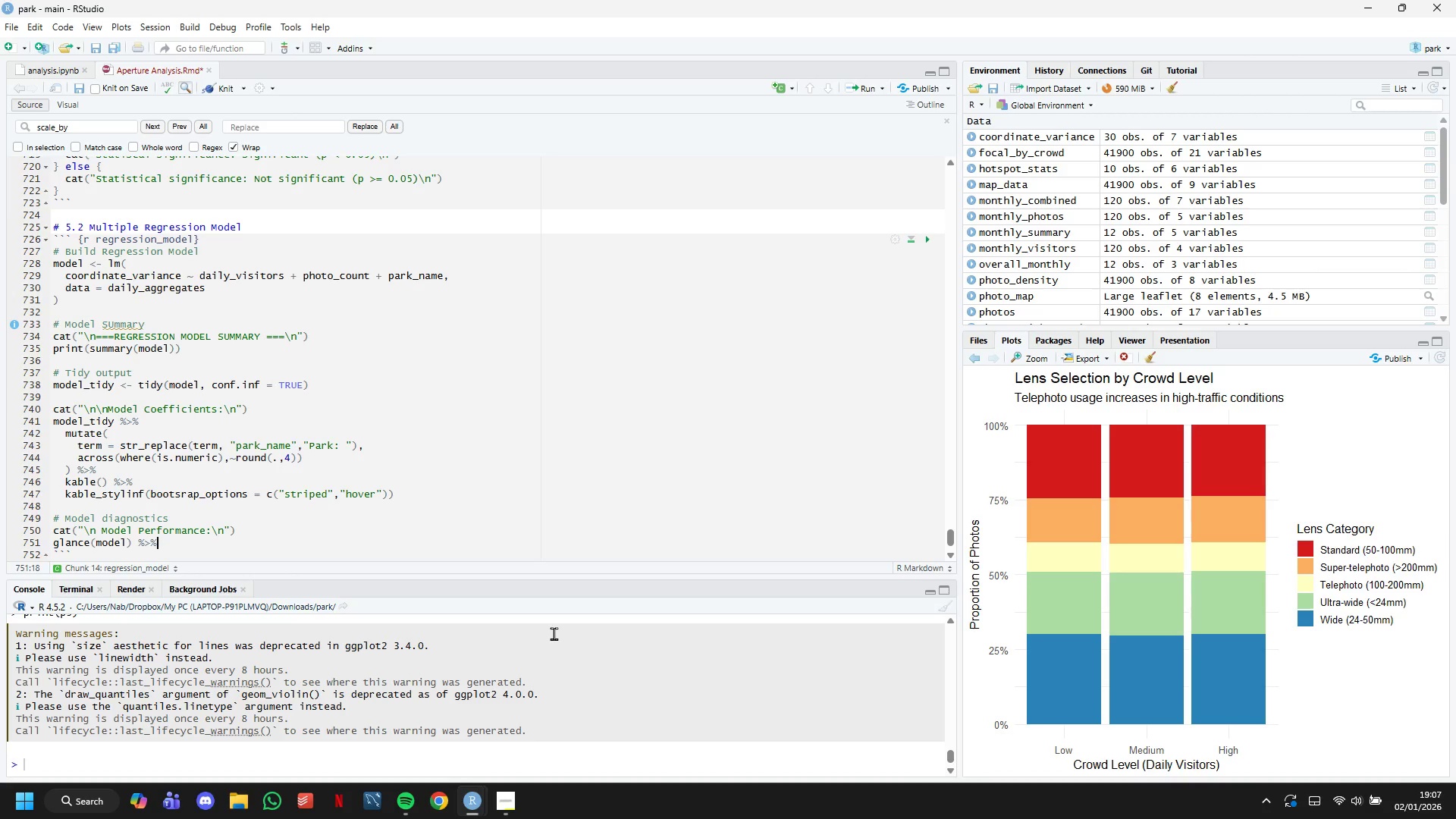 
key(Enter)
 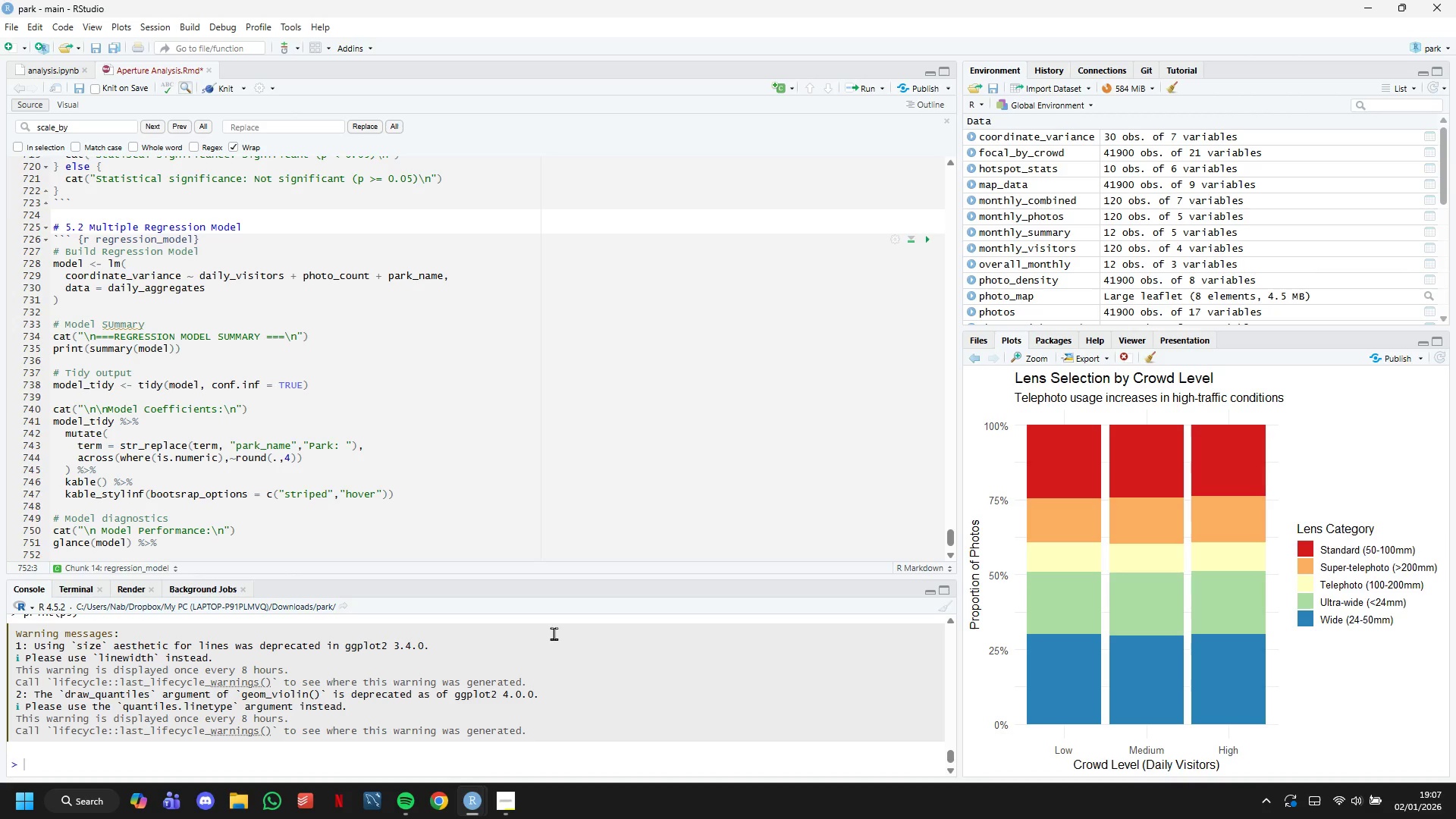 
type(select(r.squared, adj.r.squared, sigma,statisst)
key(Backspace)
key(Backspace)
key(Backspace)
type(tic, p.value)
 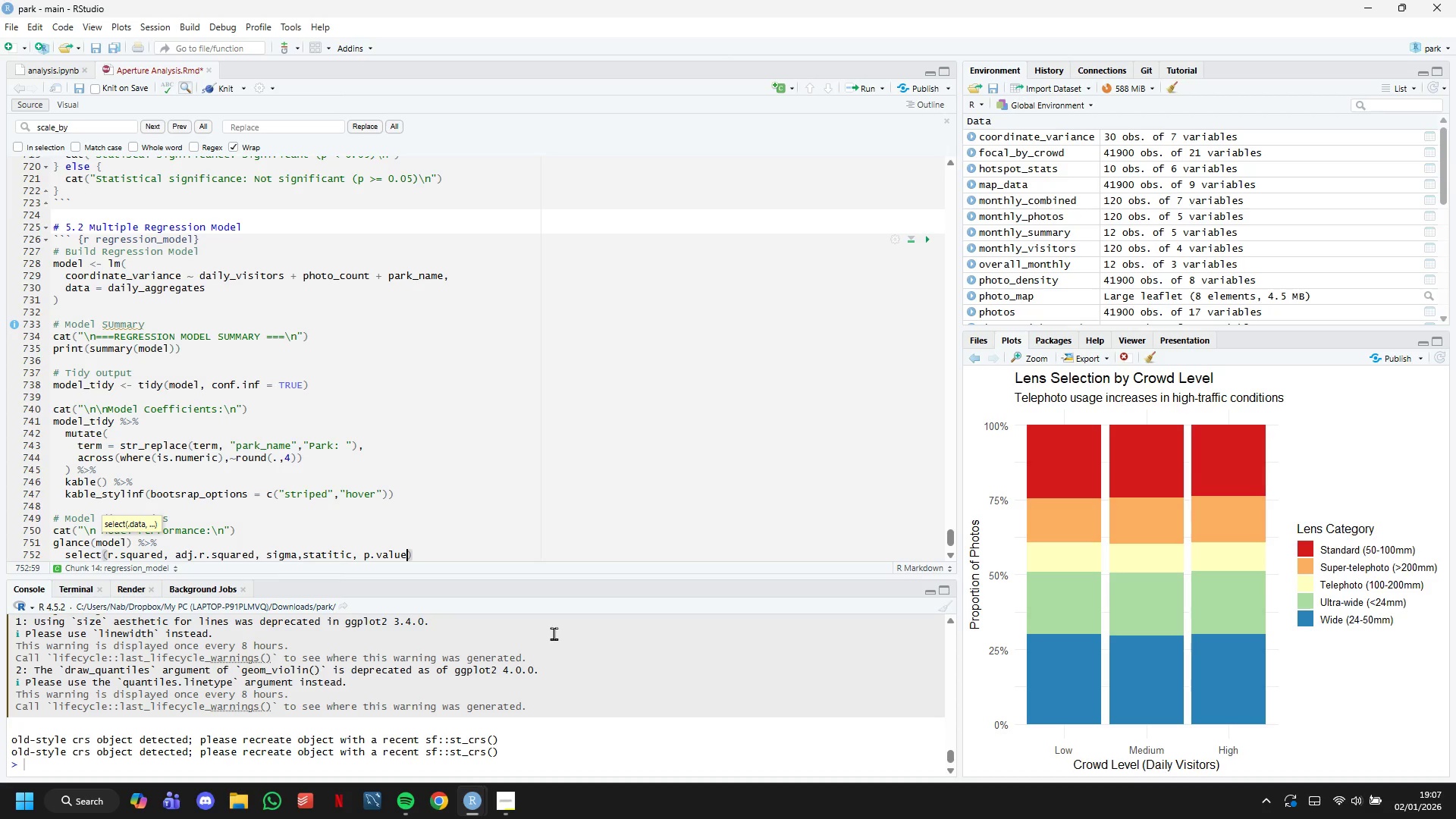 
 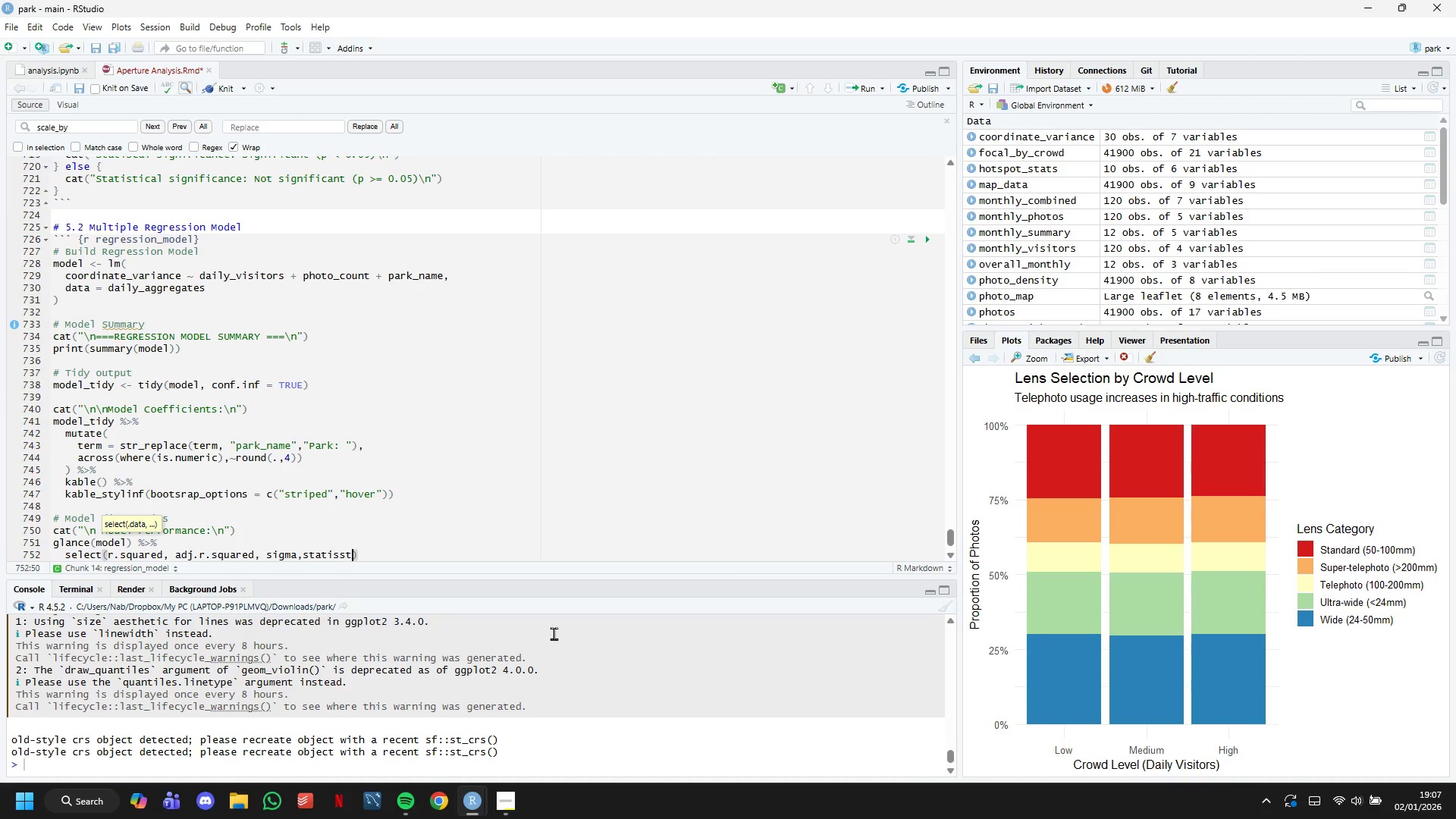 
key(ArrowRight)
 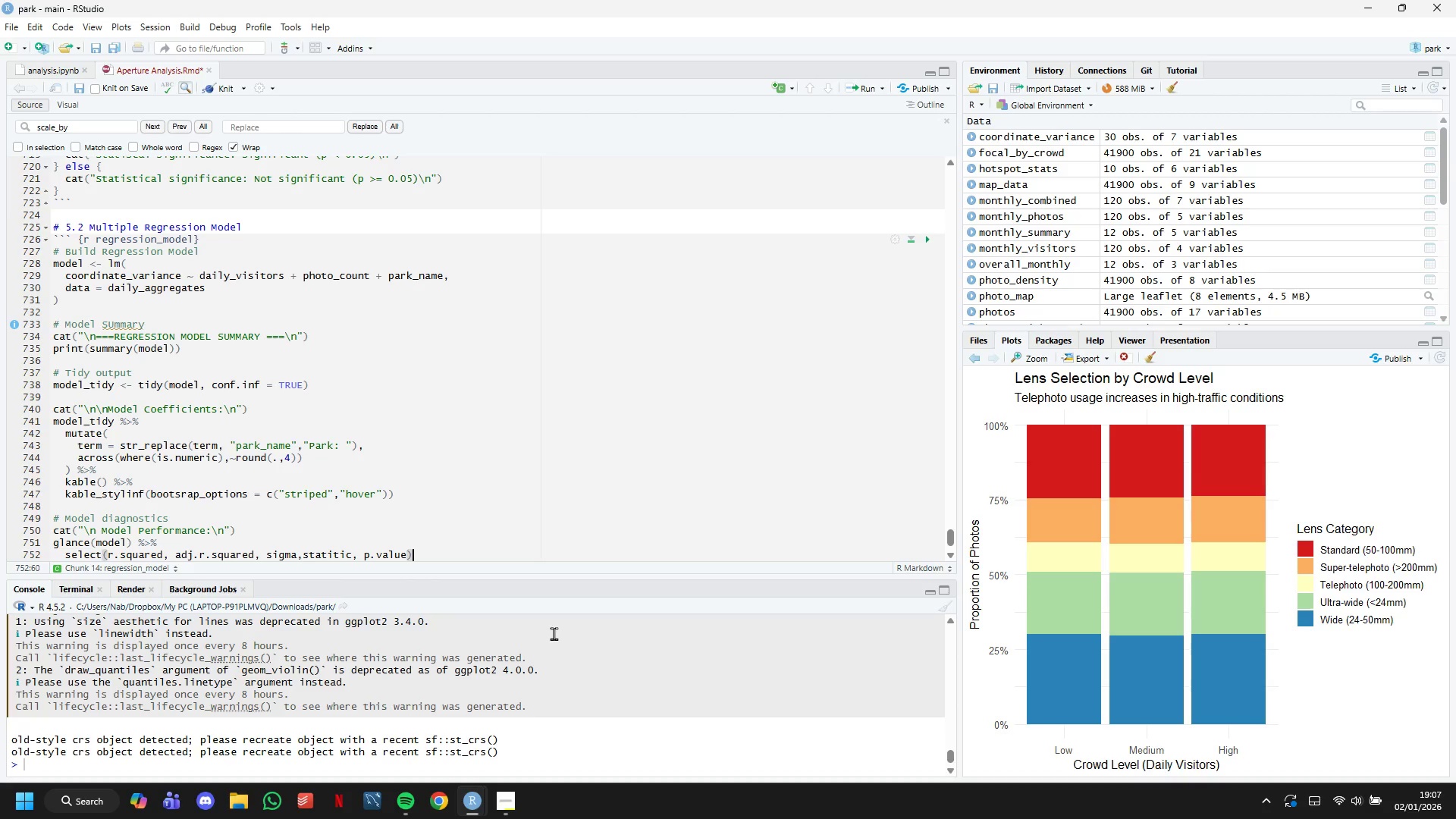 
key(Space)
 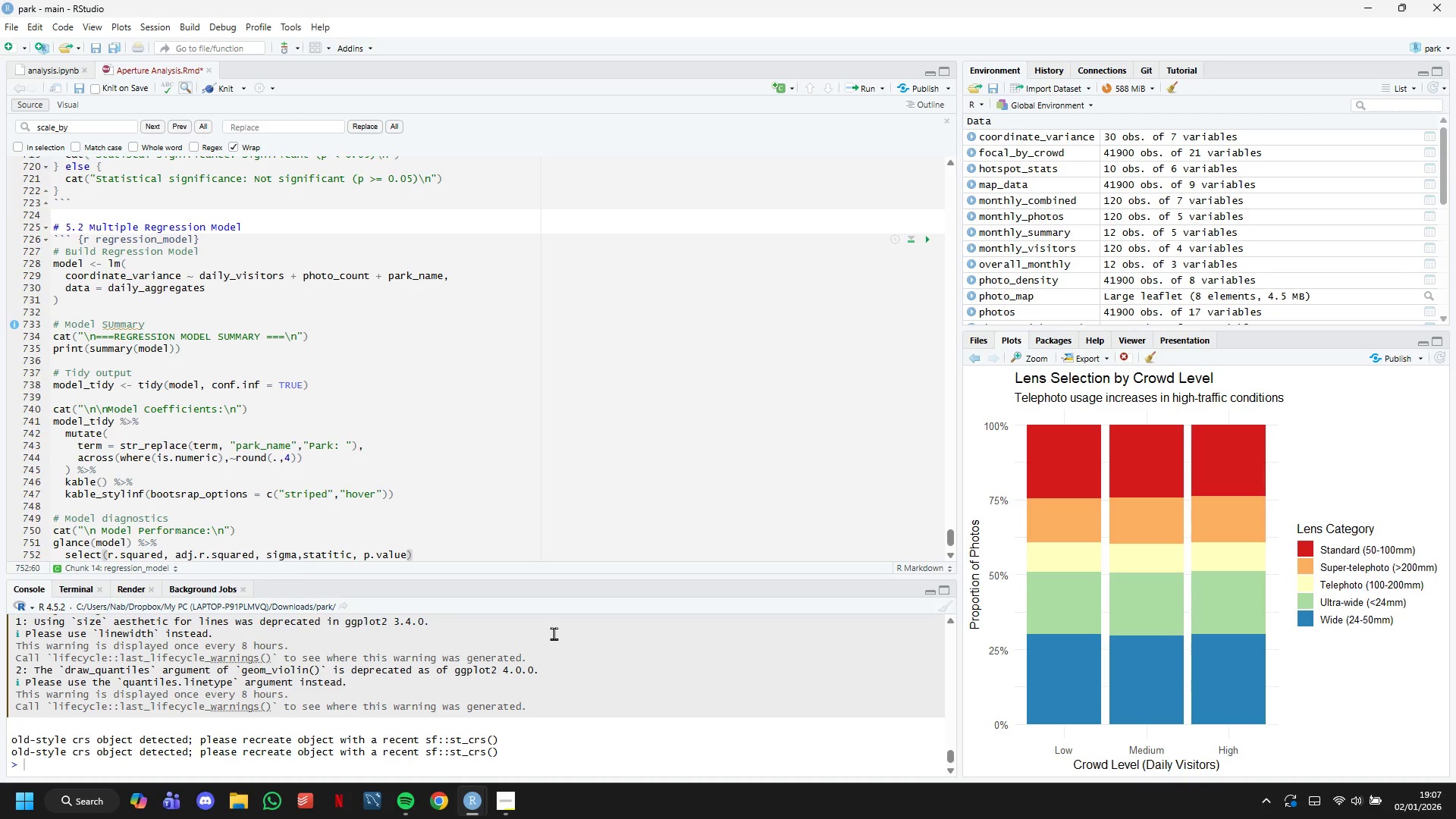 
key(Shift+5)
 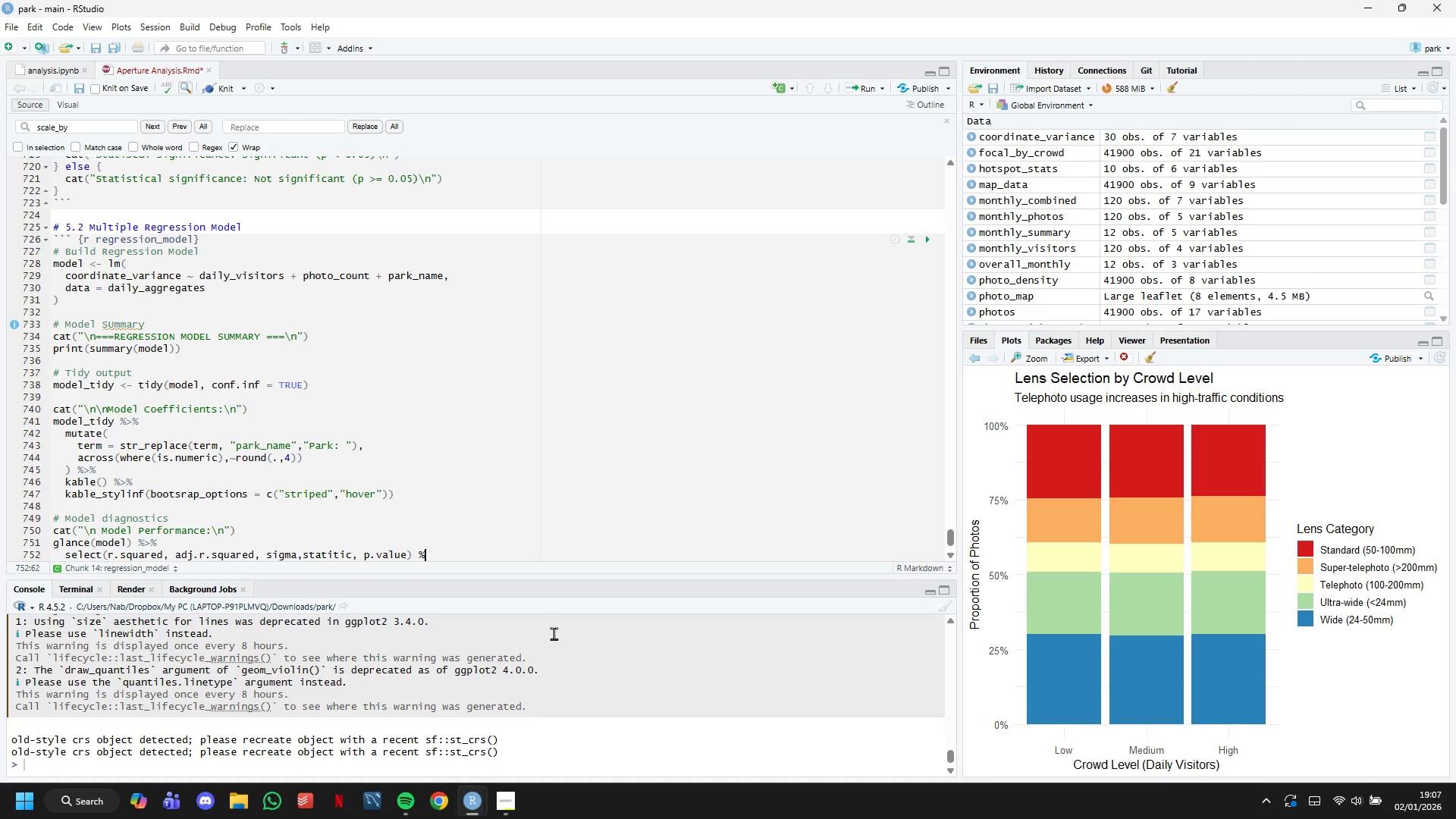 
key(Shift+Period)
 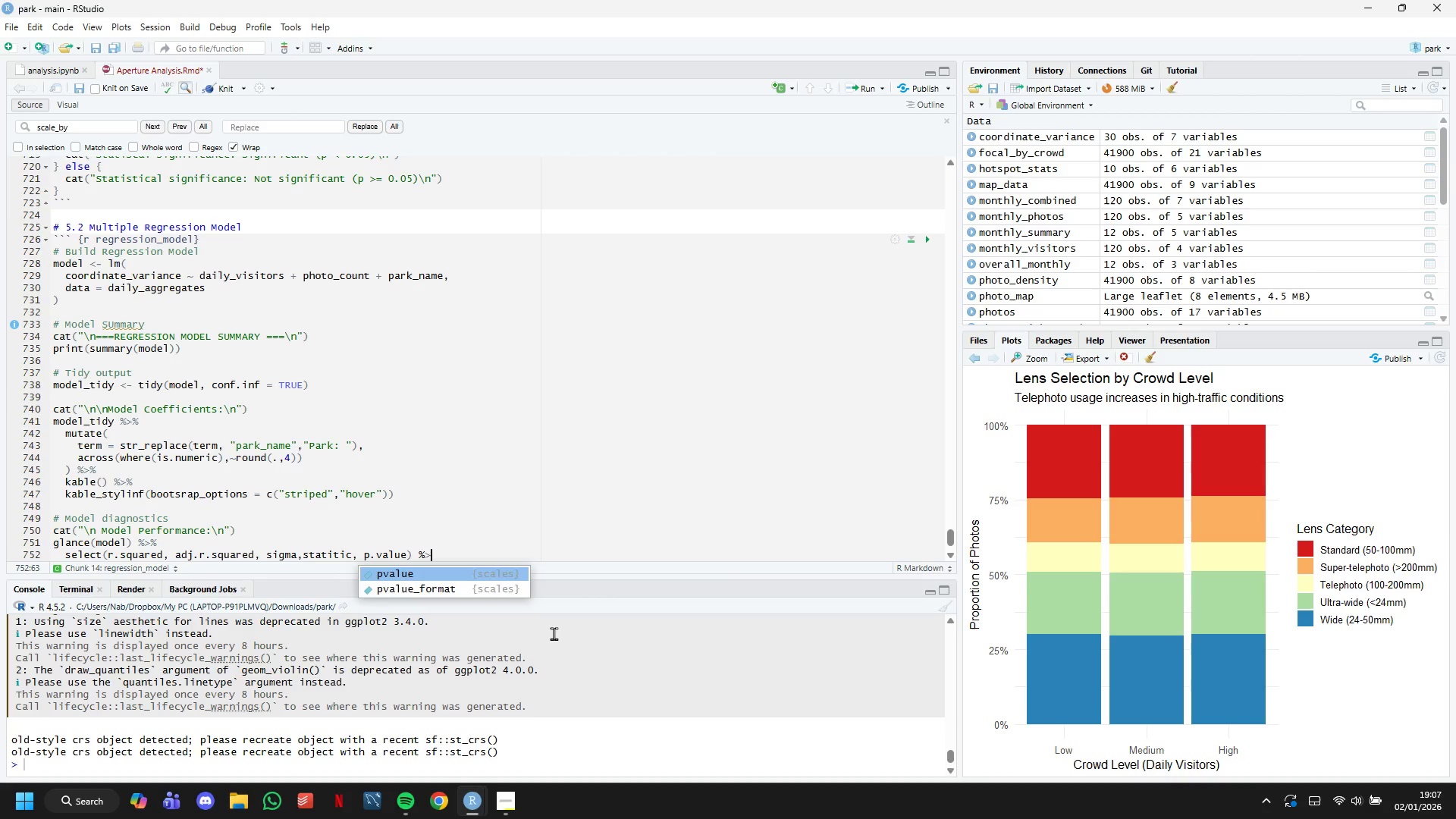 
key(Shift+5)
 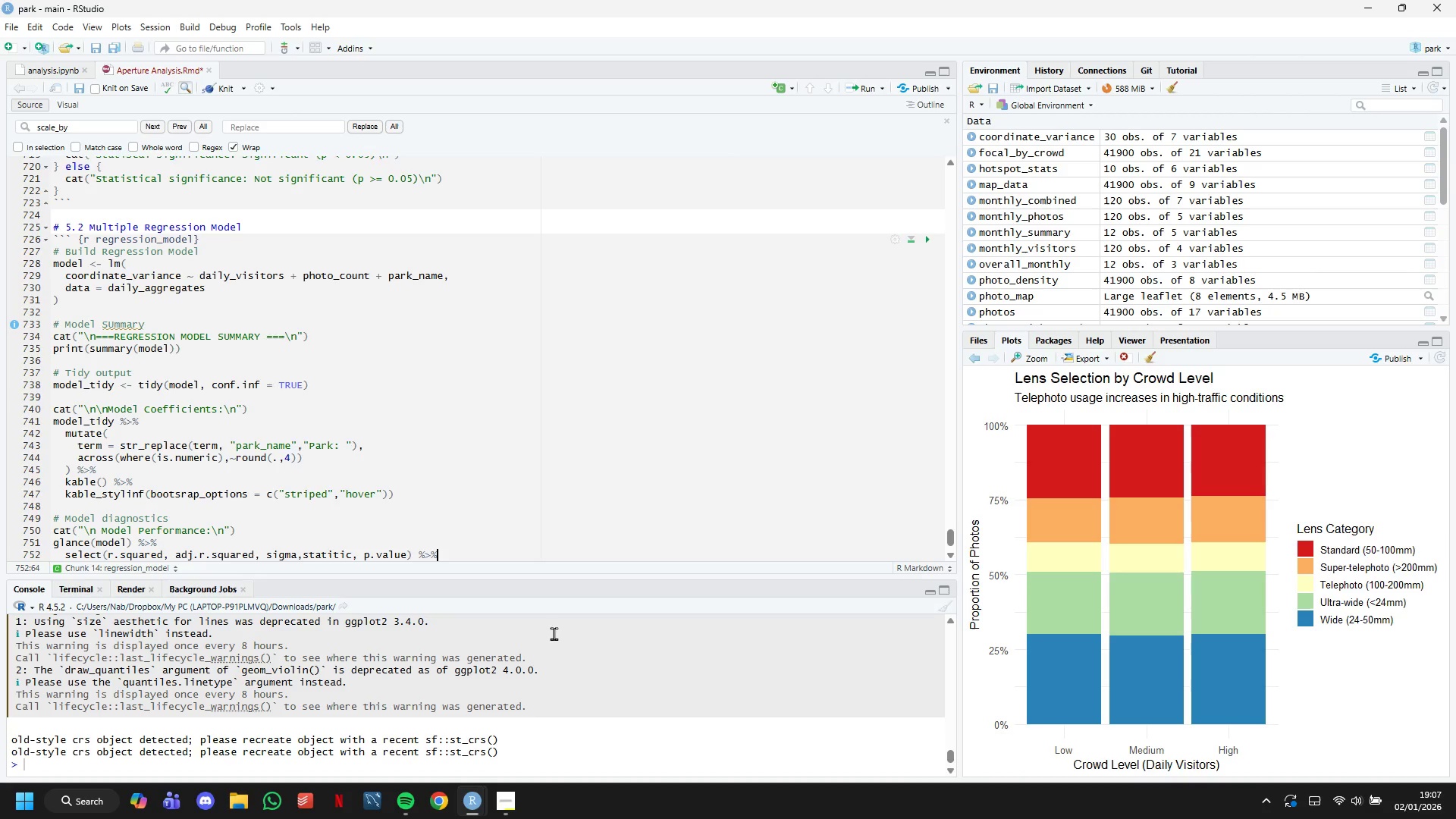 
key(Enter)
 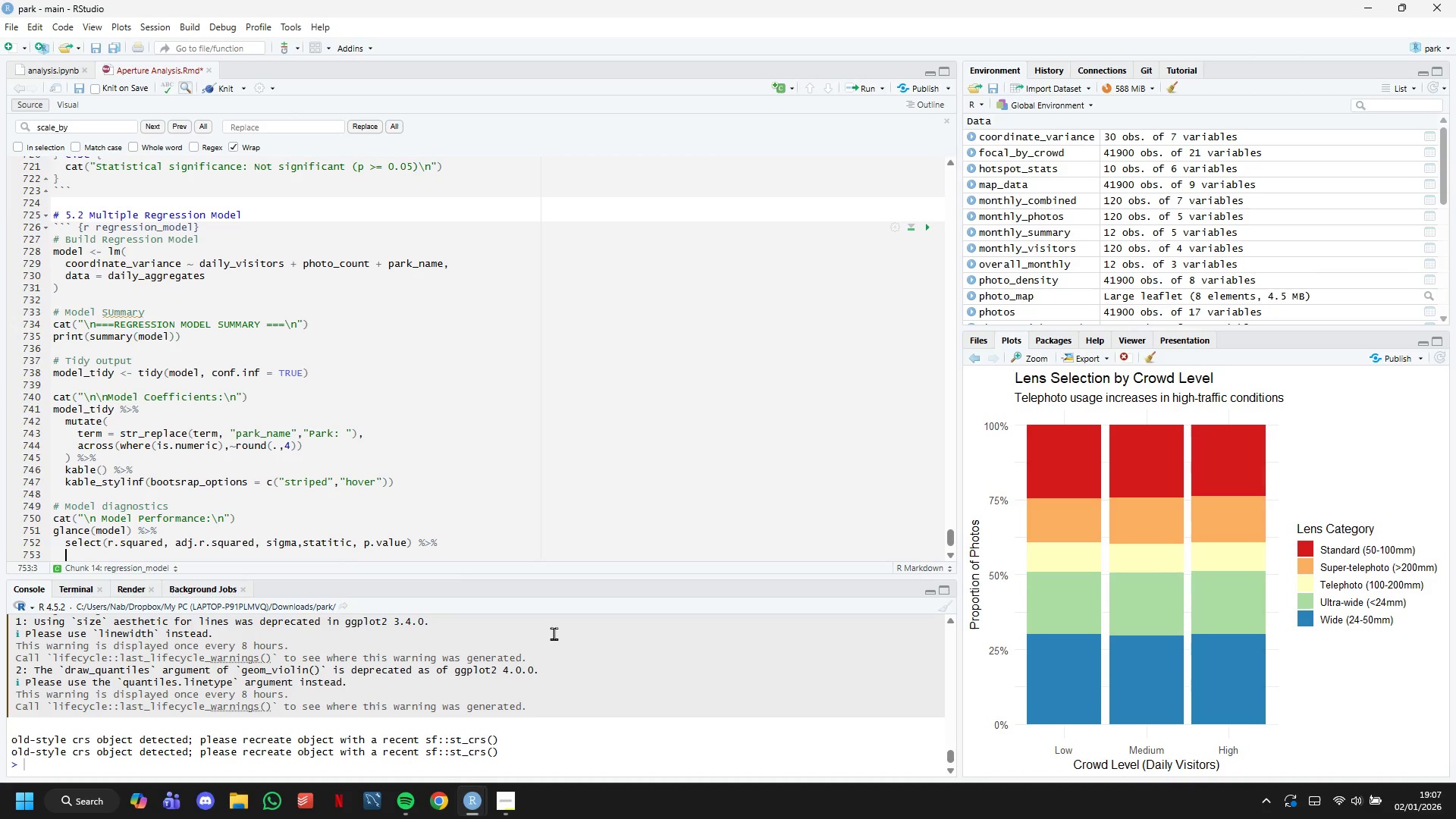 
type(mutate(across(everythig)
 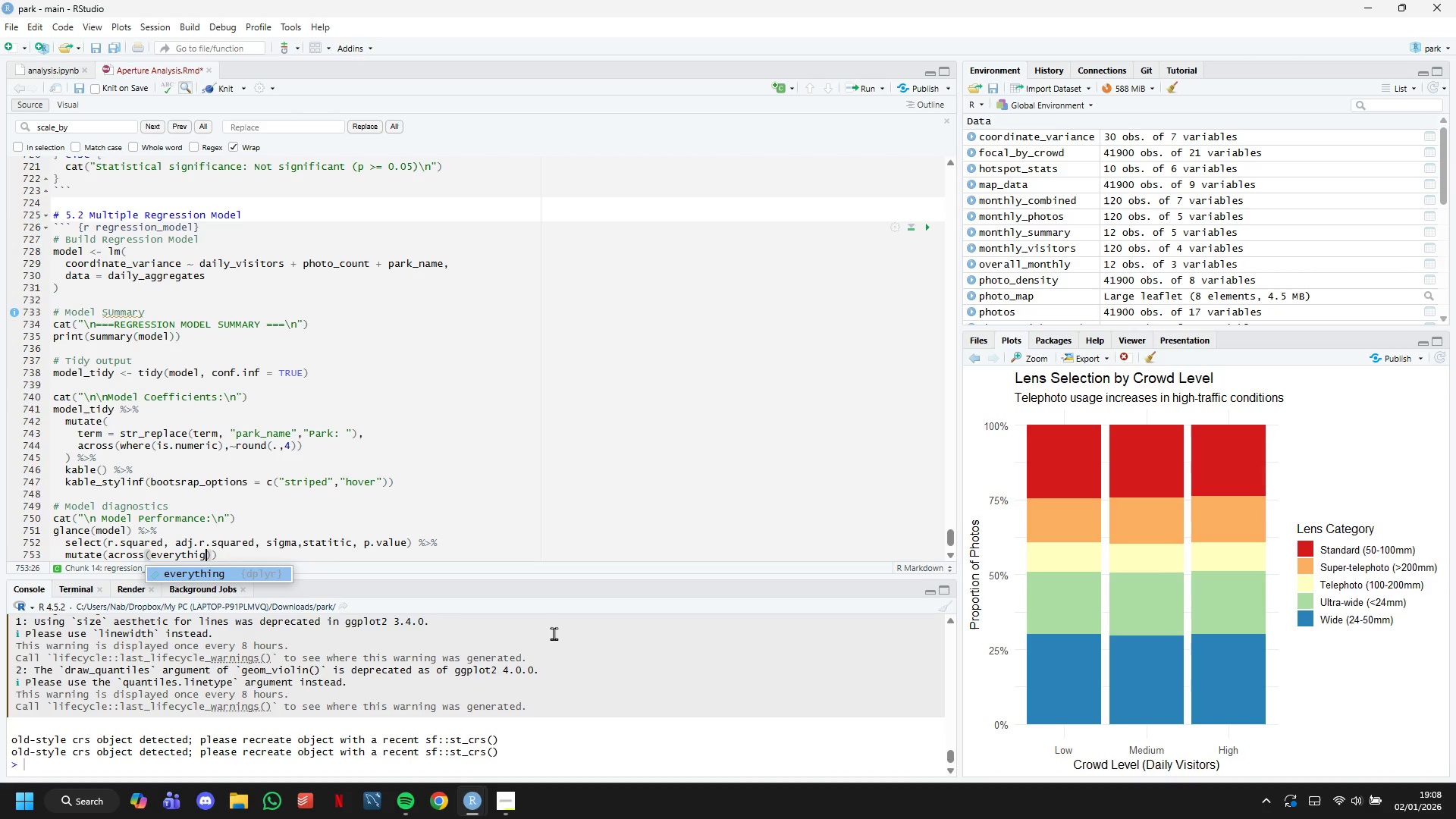 
 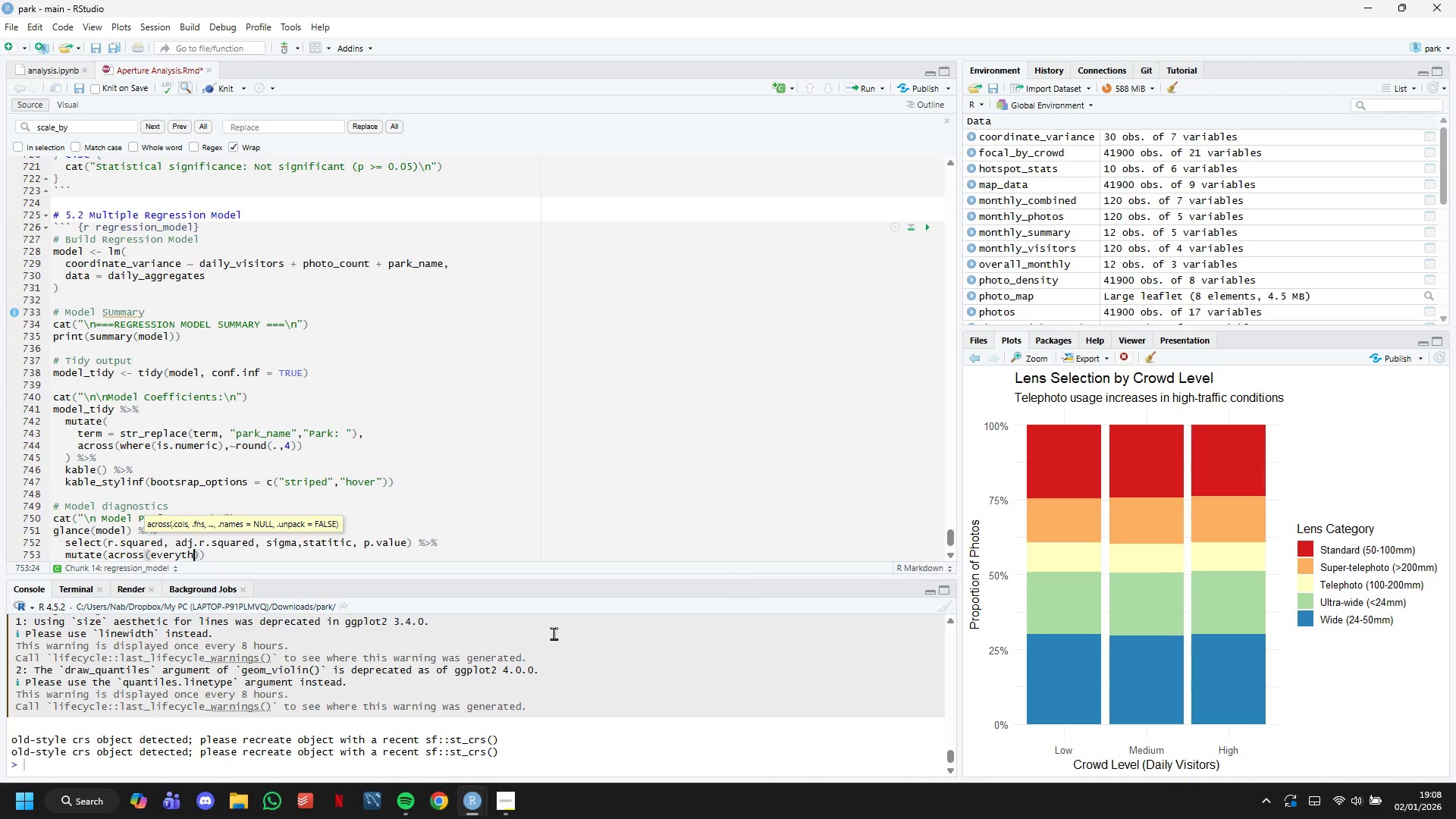 
hold_key(key=ShiftRight, duration=0.89)
 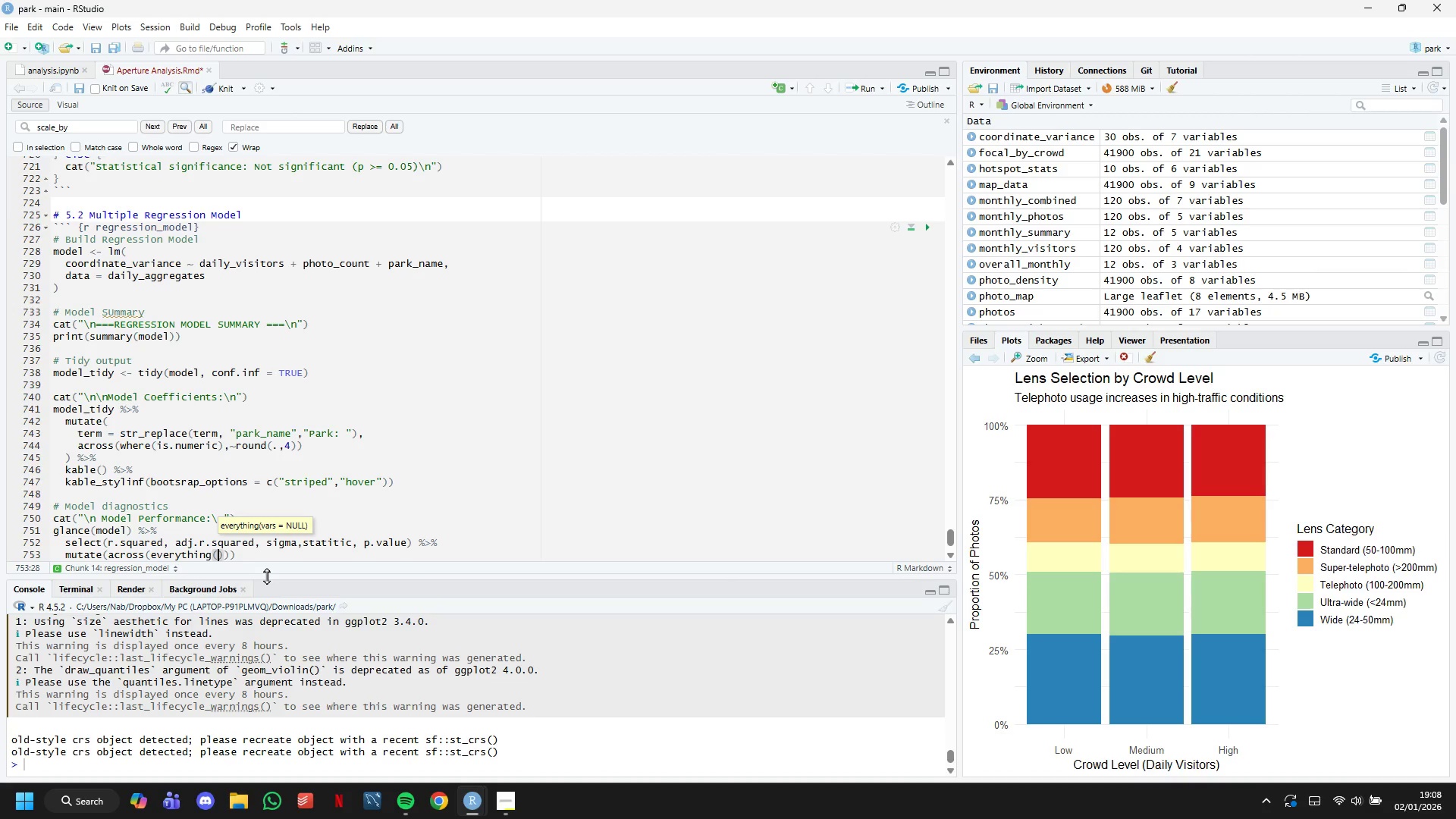 
key(ArrowRight)
 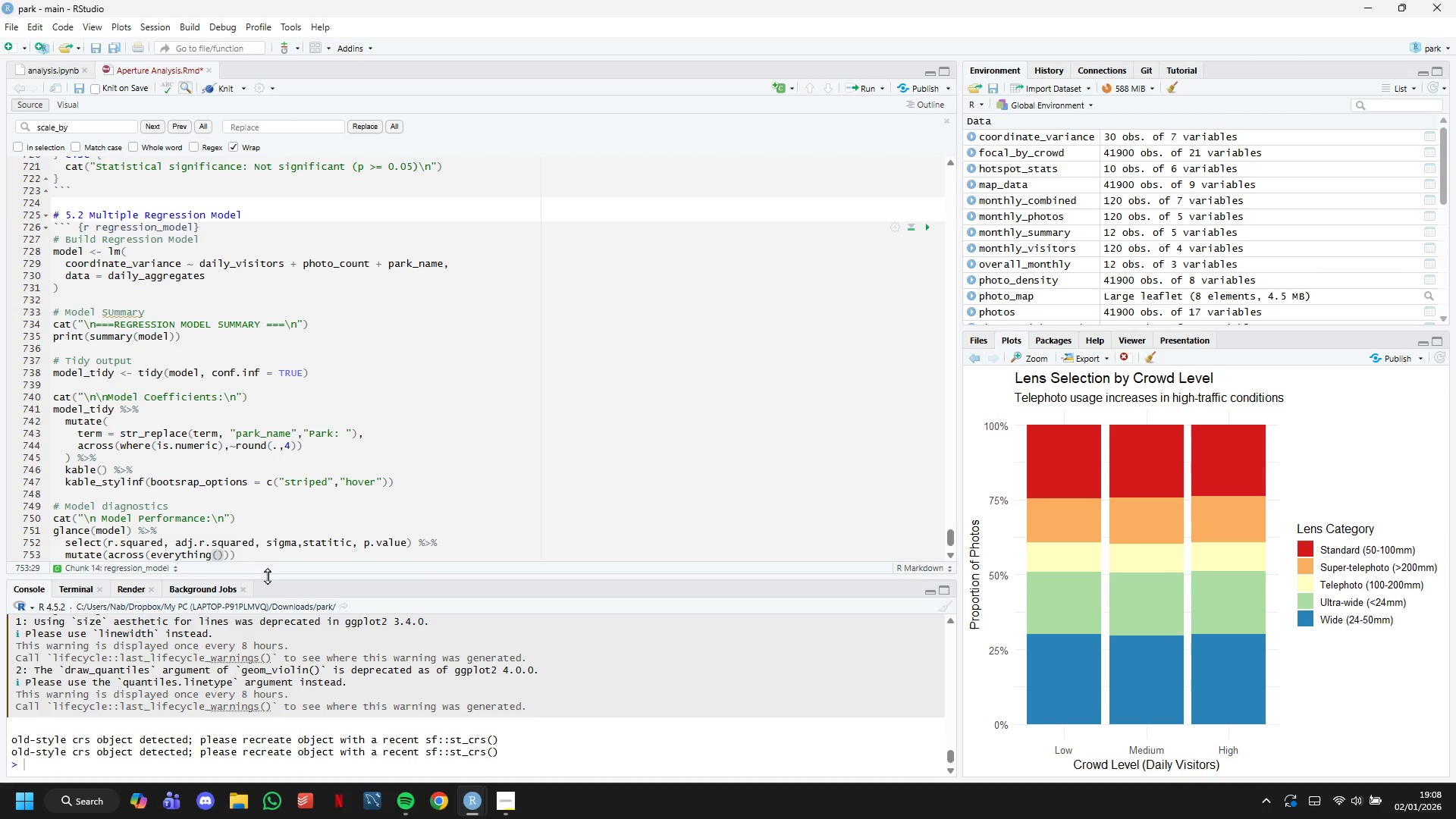 
type(, ~round(.,4)
 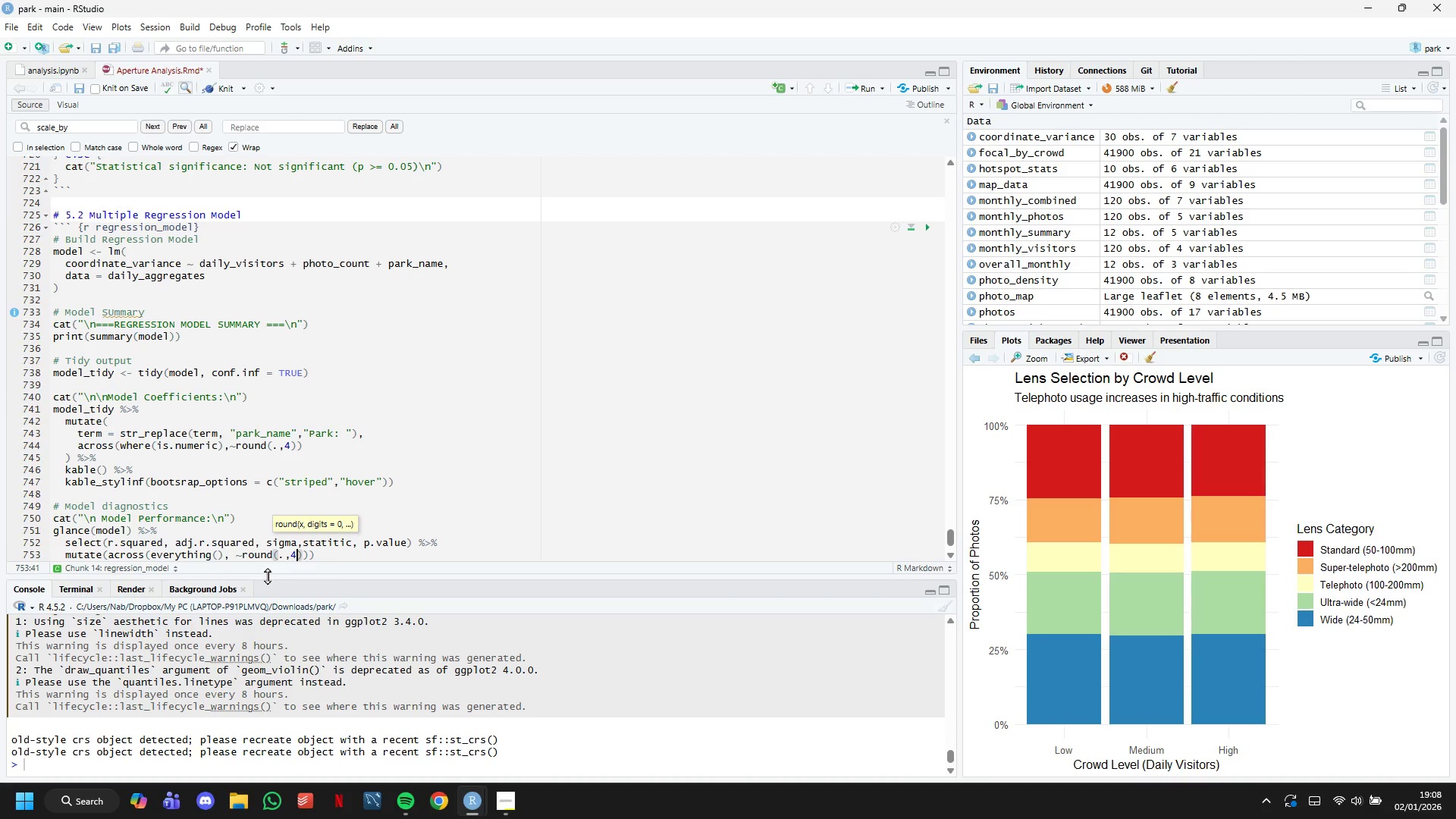 
key(ArrowRight)
 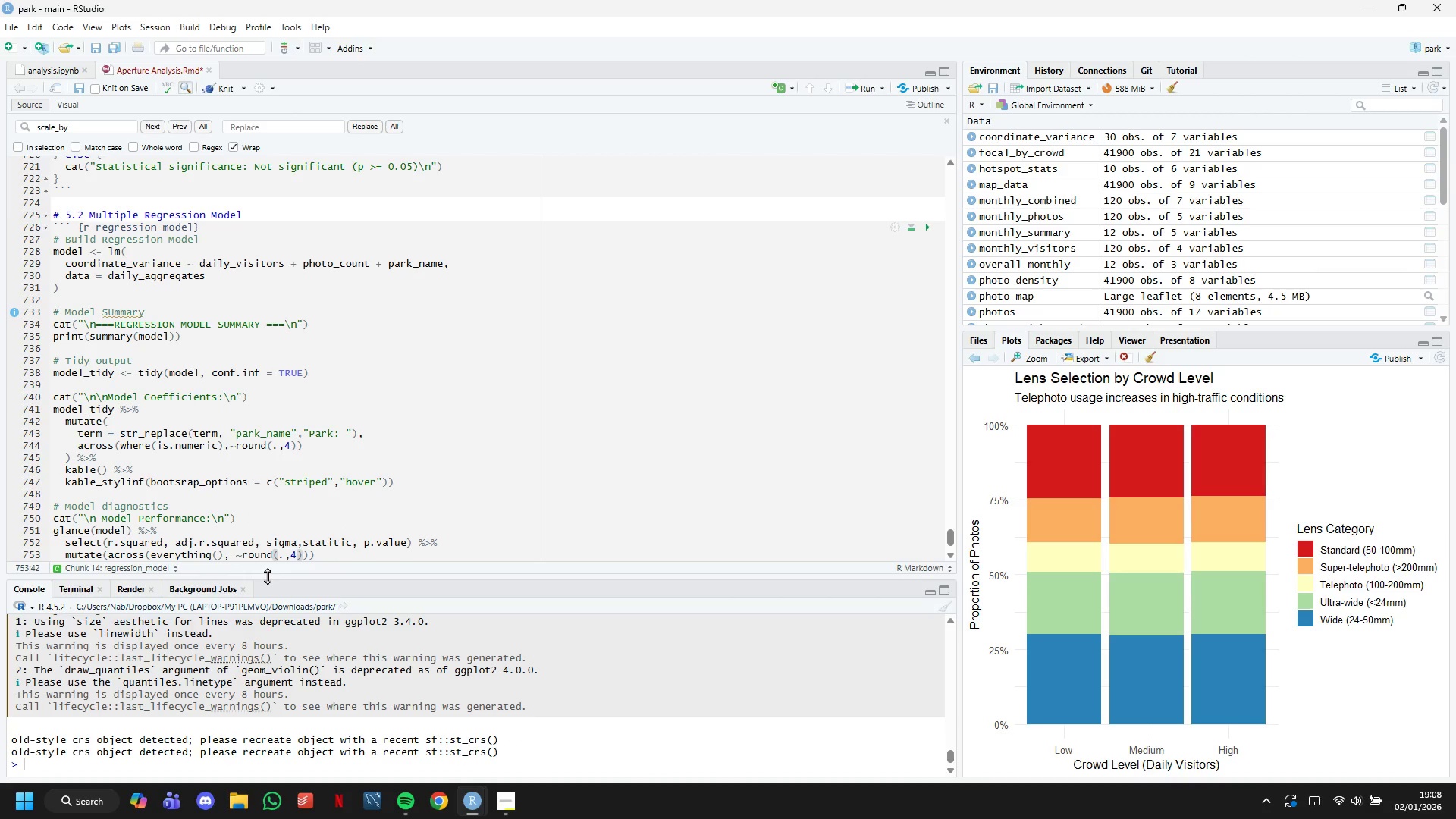 
key(ArrowRight)
 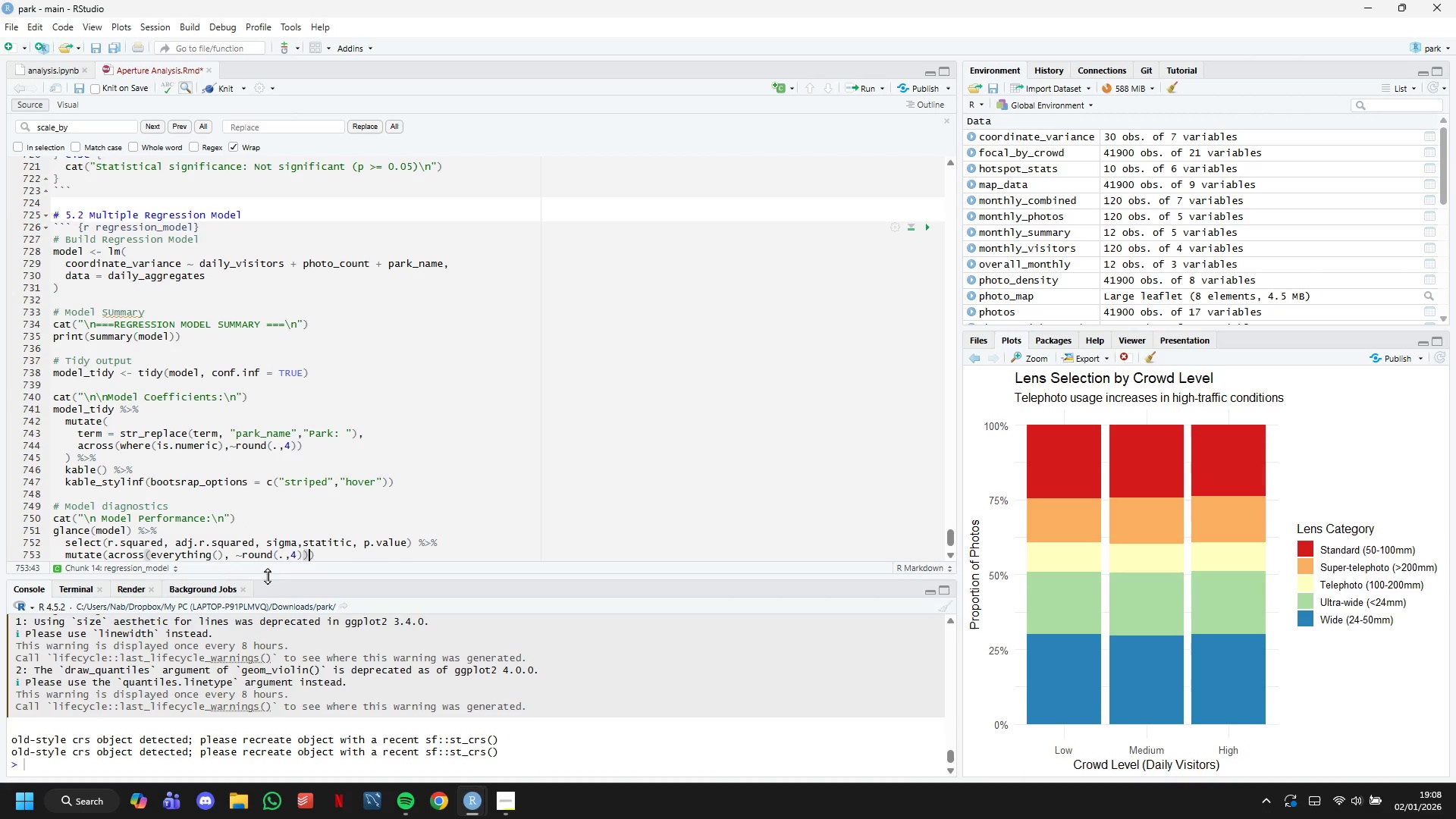 
key(ArrowRight)
 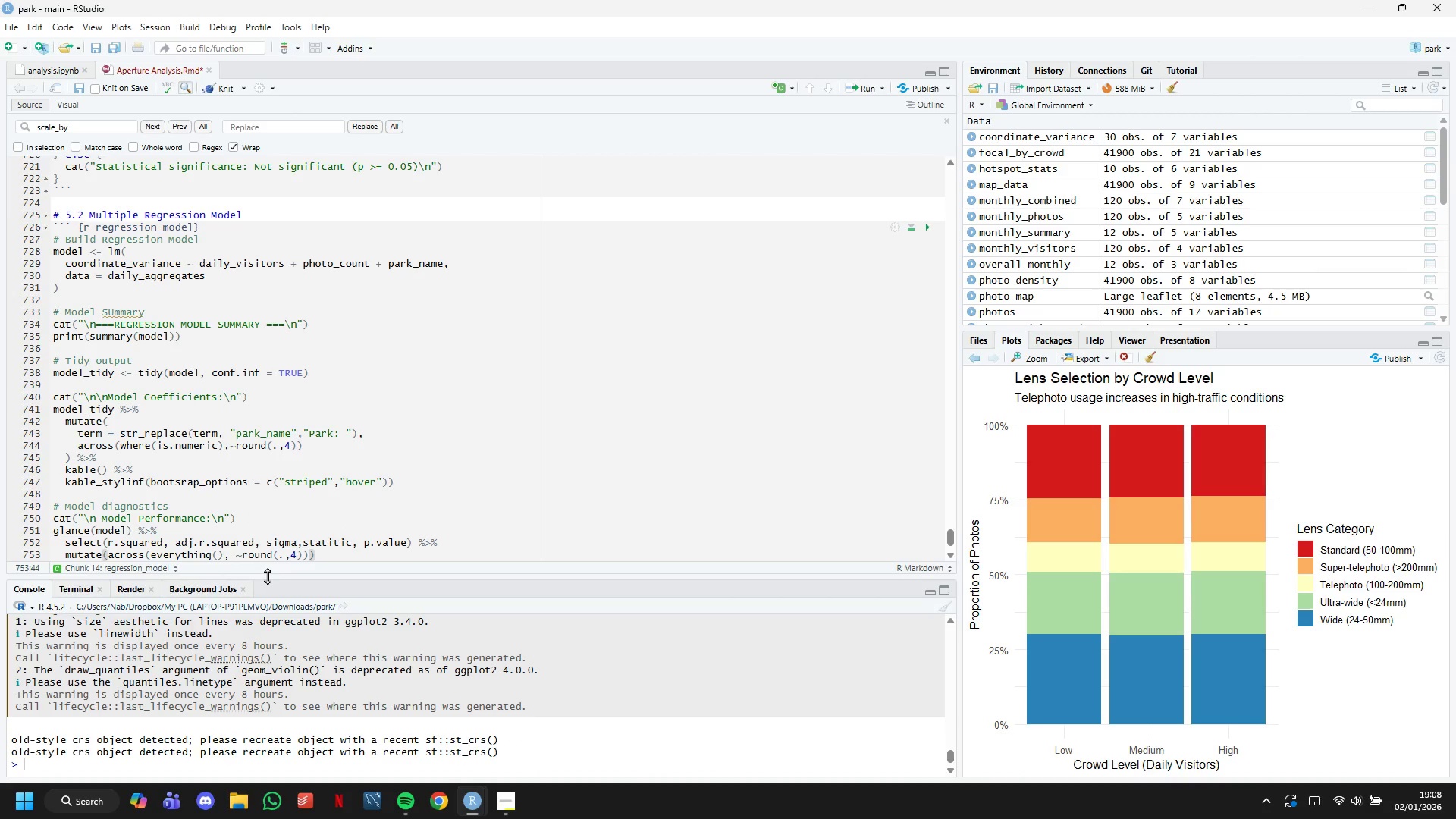 
key(Space)
 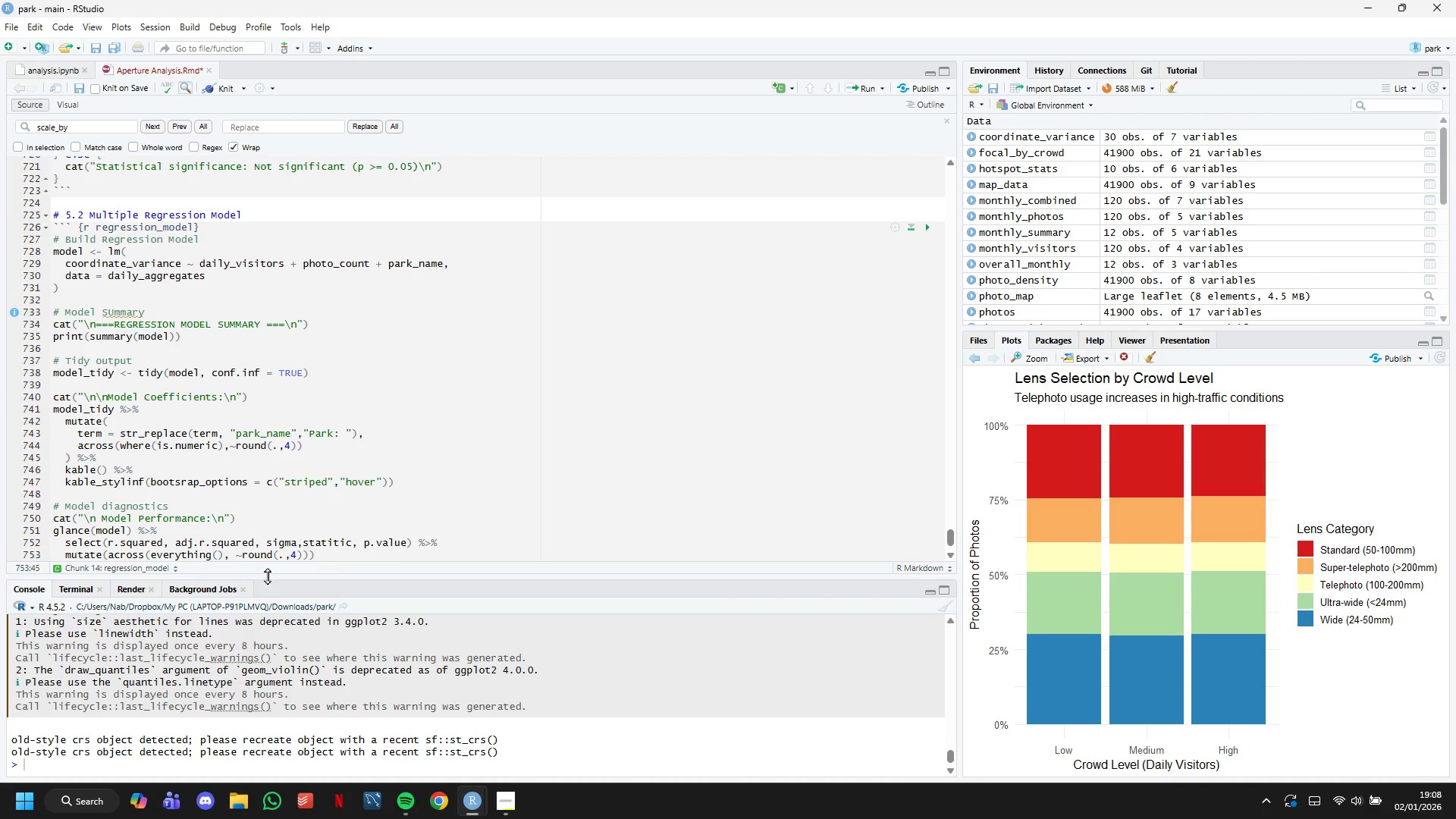 
key(Shift+5)
 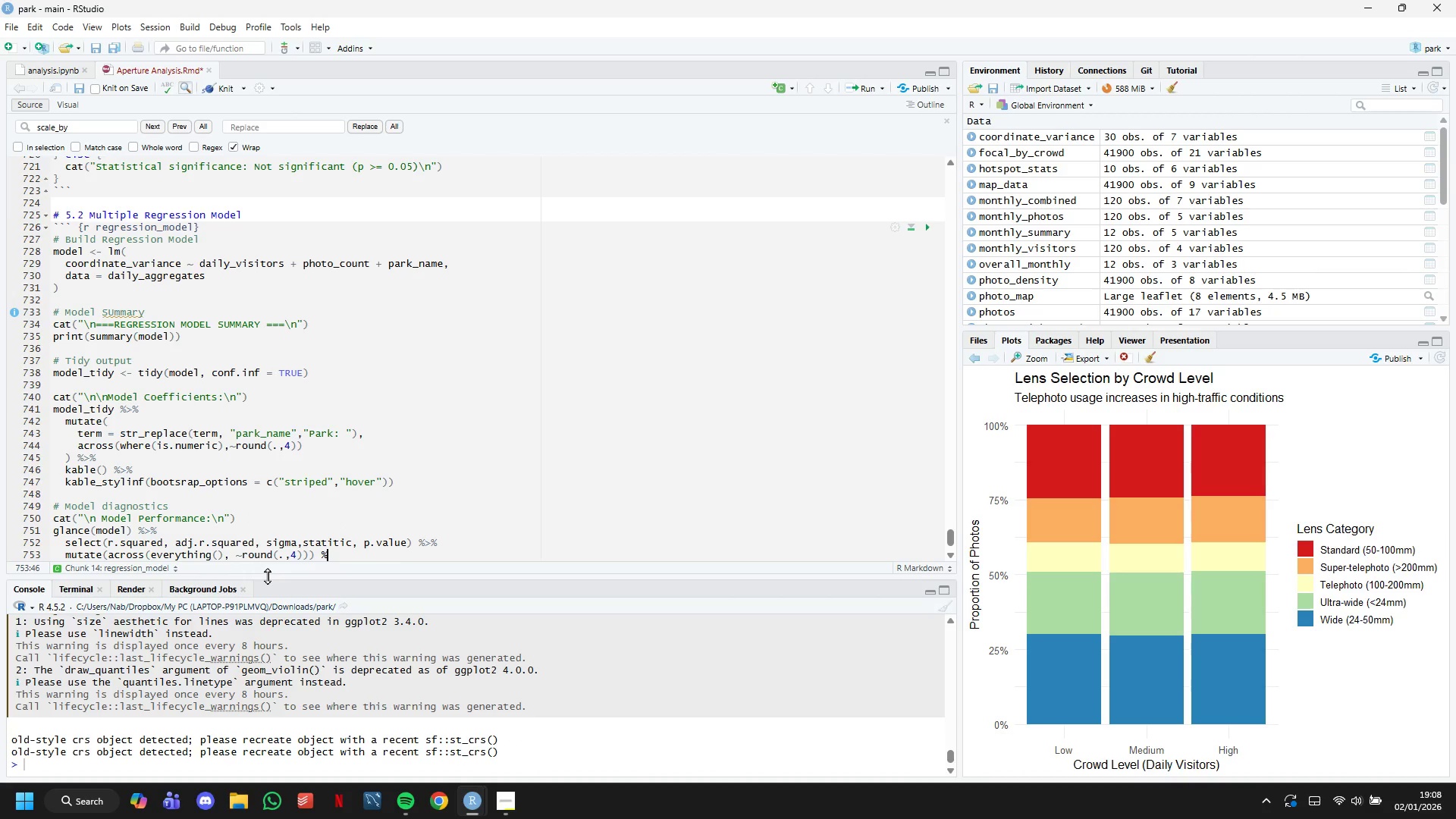 
key(Shift+Period)
 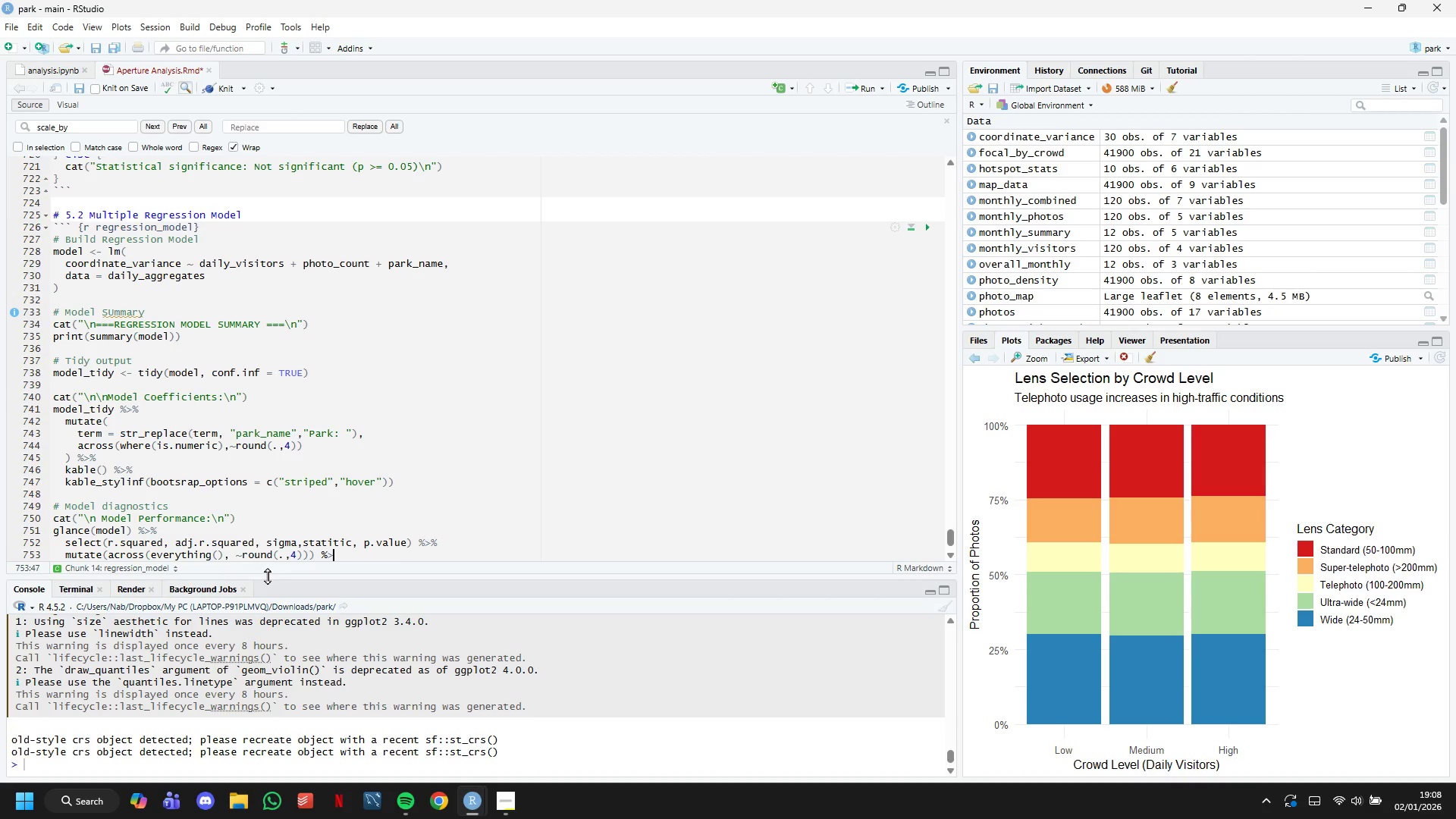 
key(Shift+5)
 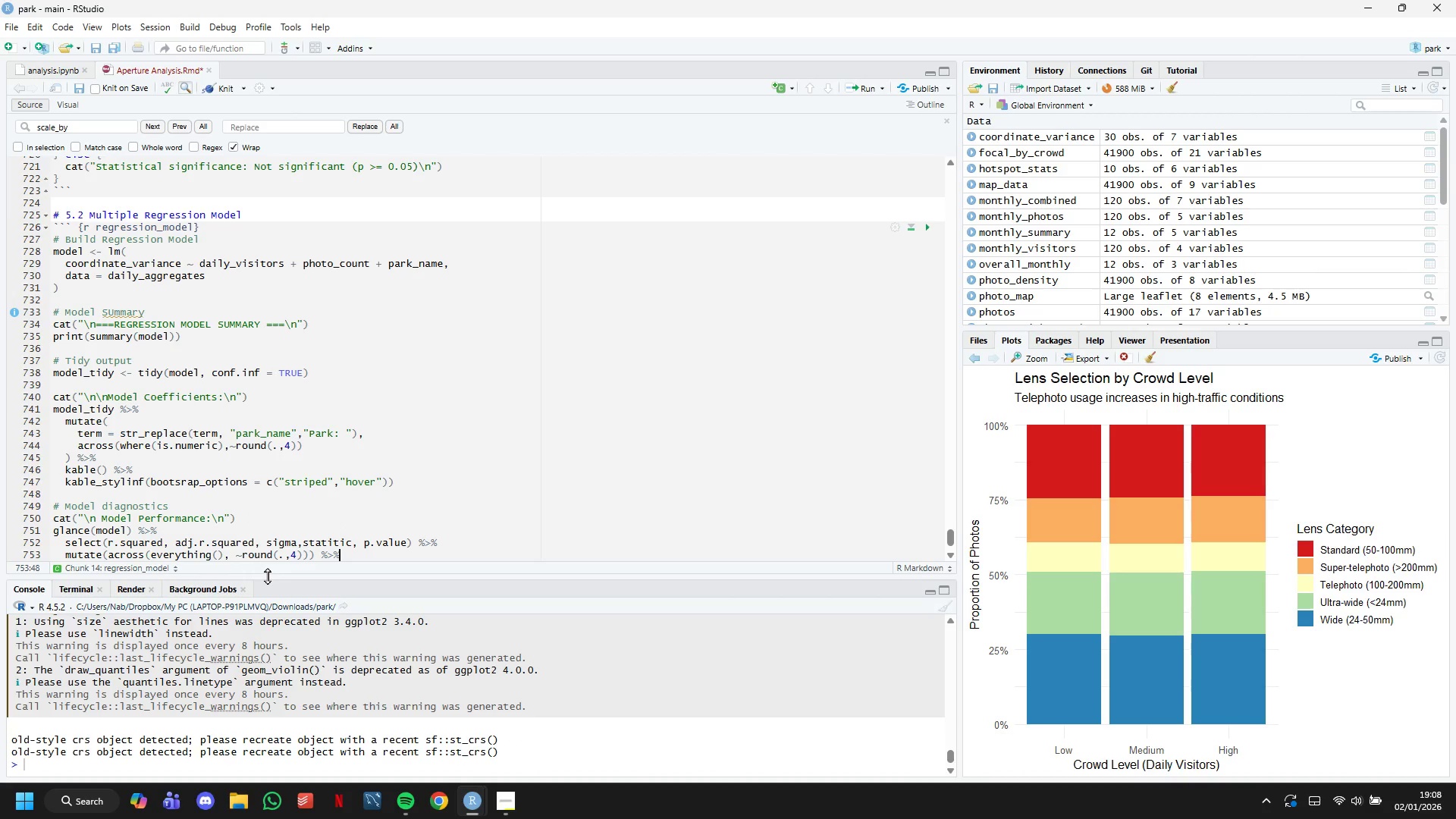 
key(Enter)
 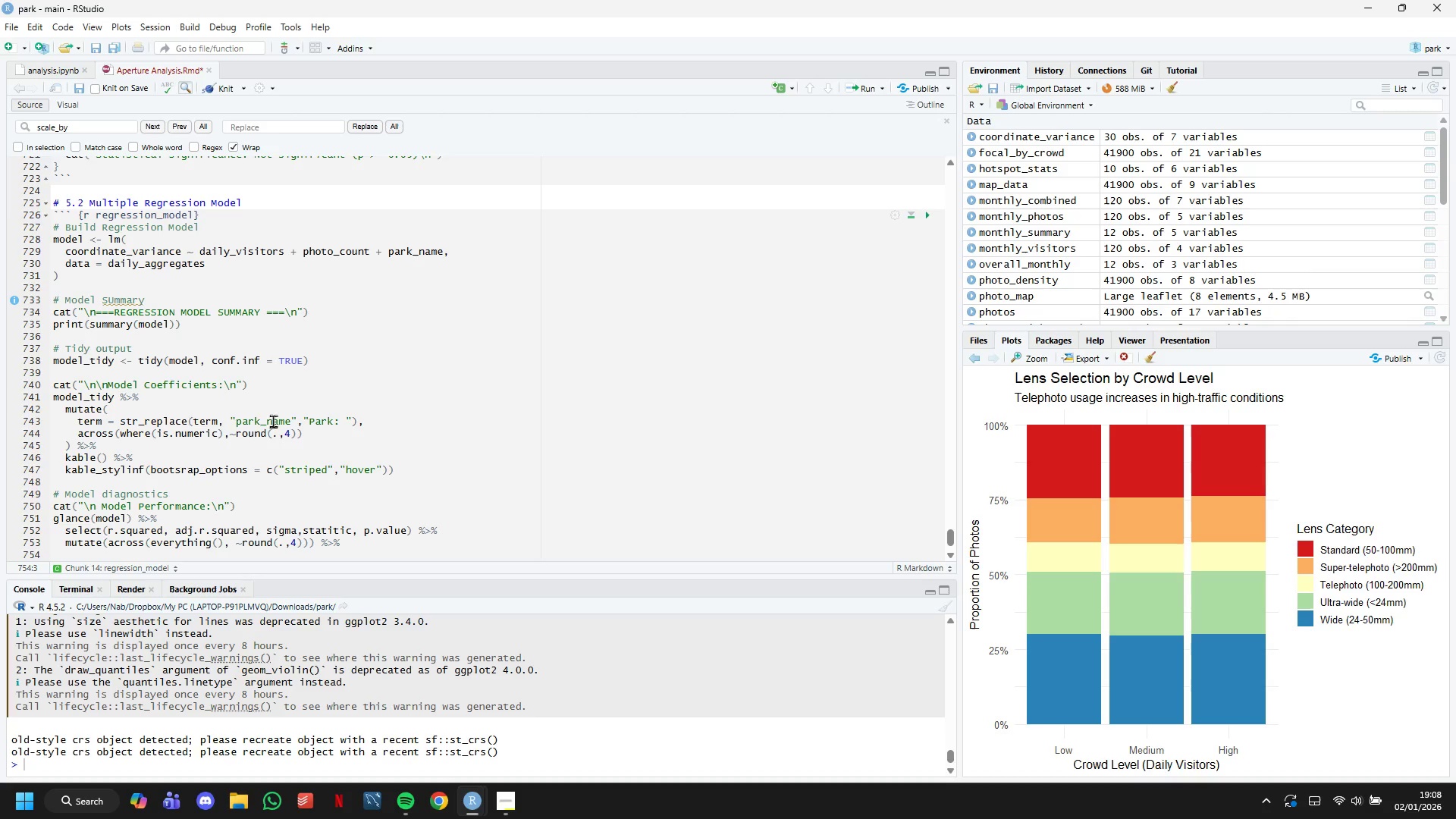 
scroll: coordinate [284, 384], scroll_direction: down, amount: 3.0
 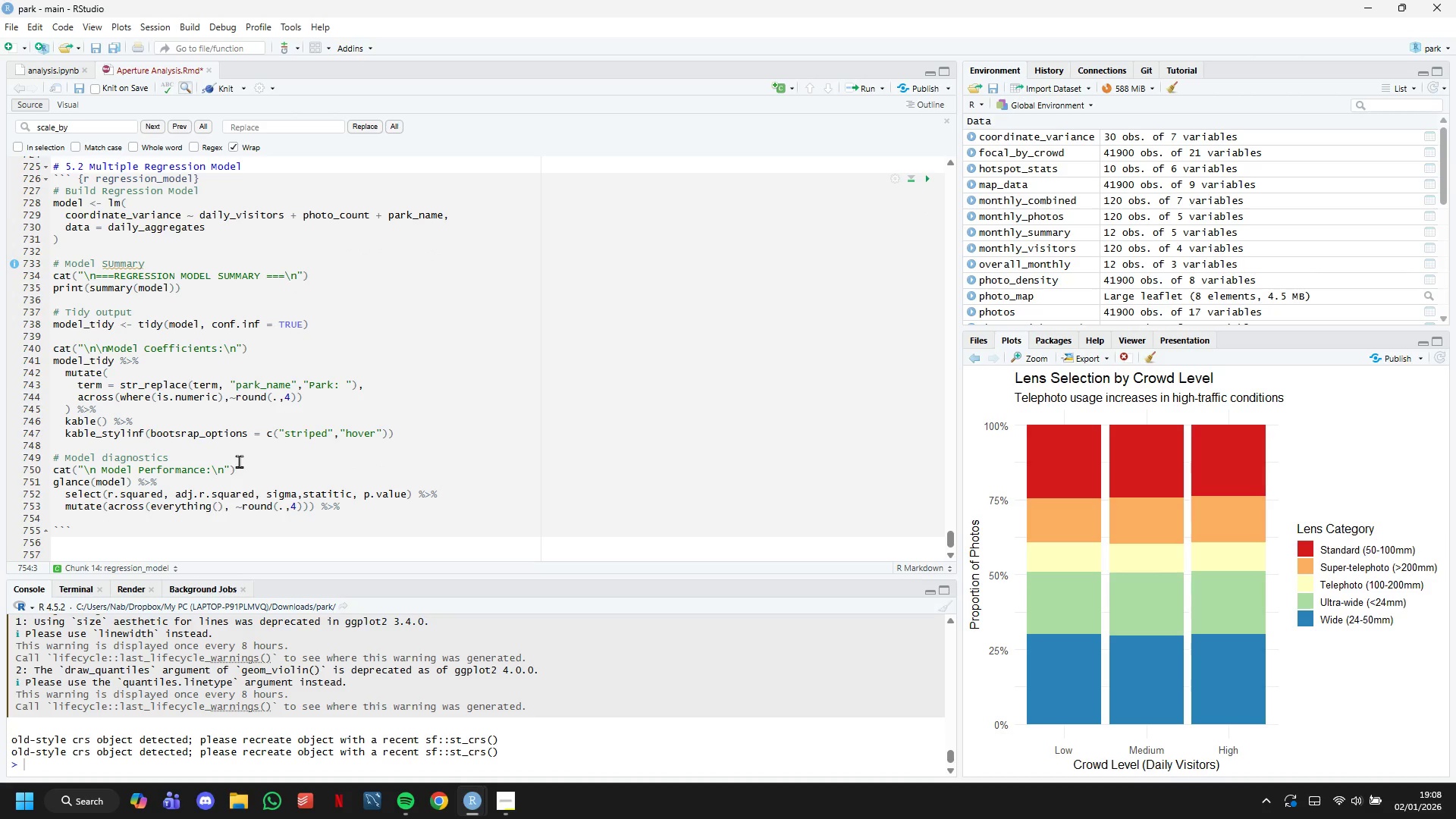 
type(kab;l)
key(Backspace)
key(Backspace)
type(le()
 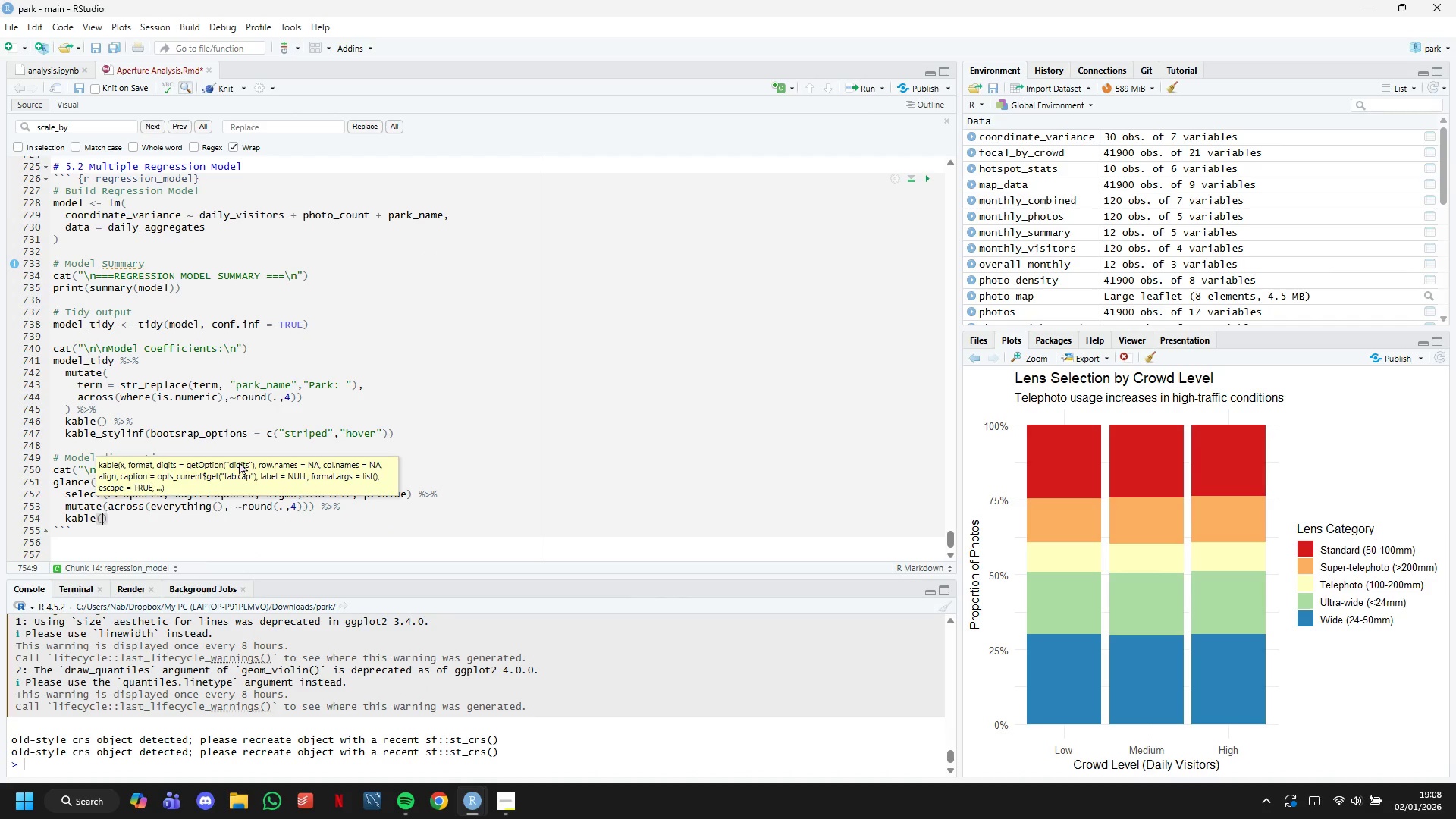 
 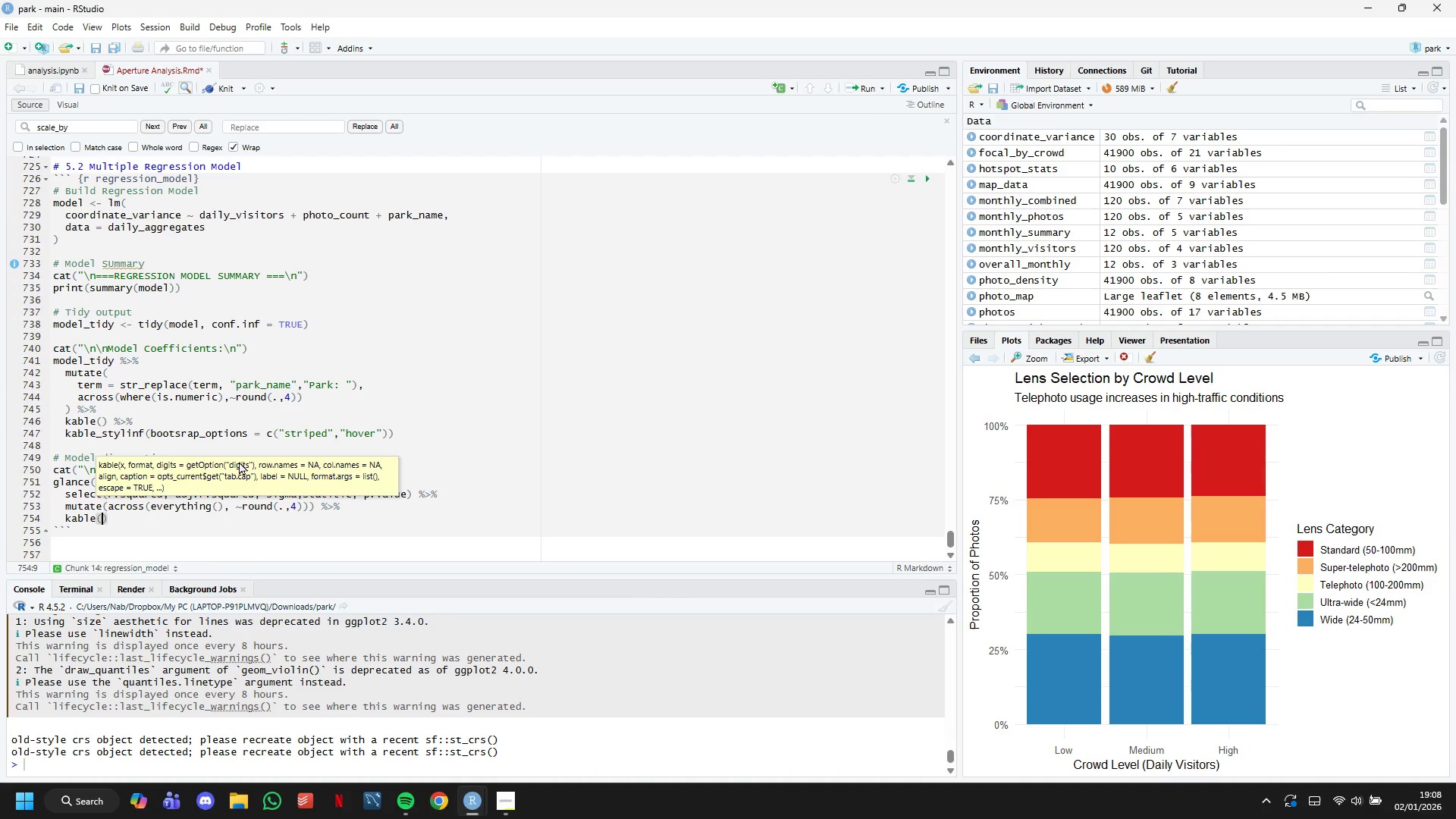 
key(ArrowRight)
 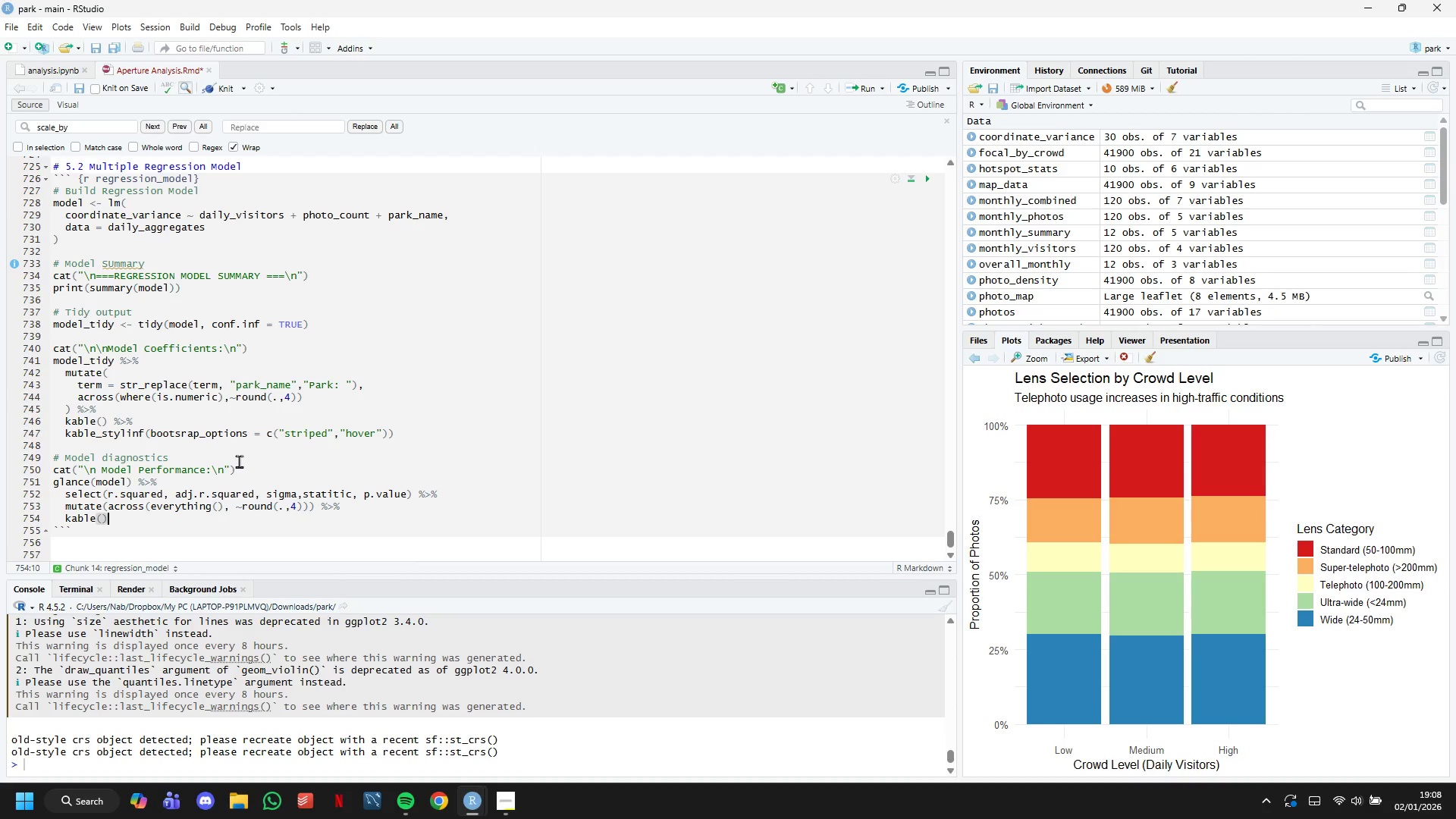 
key(Space)
 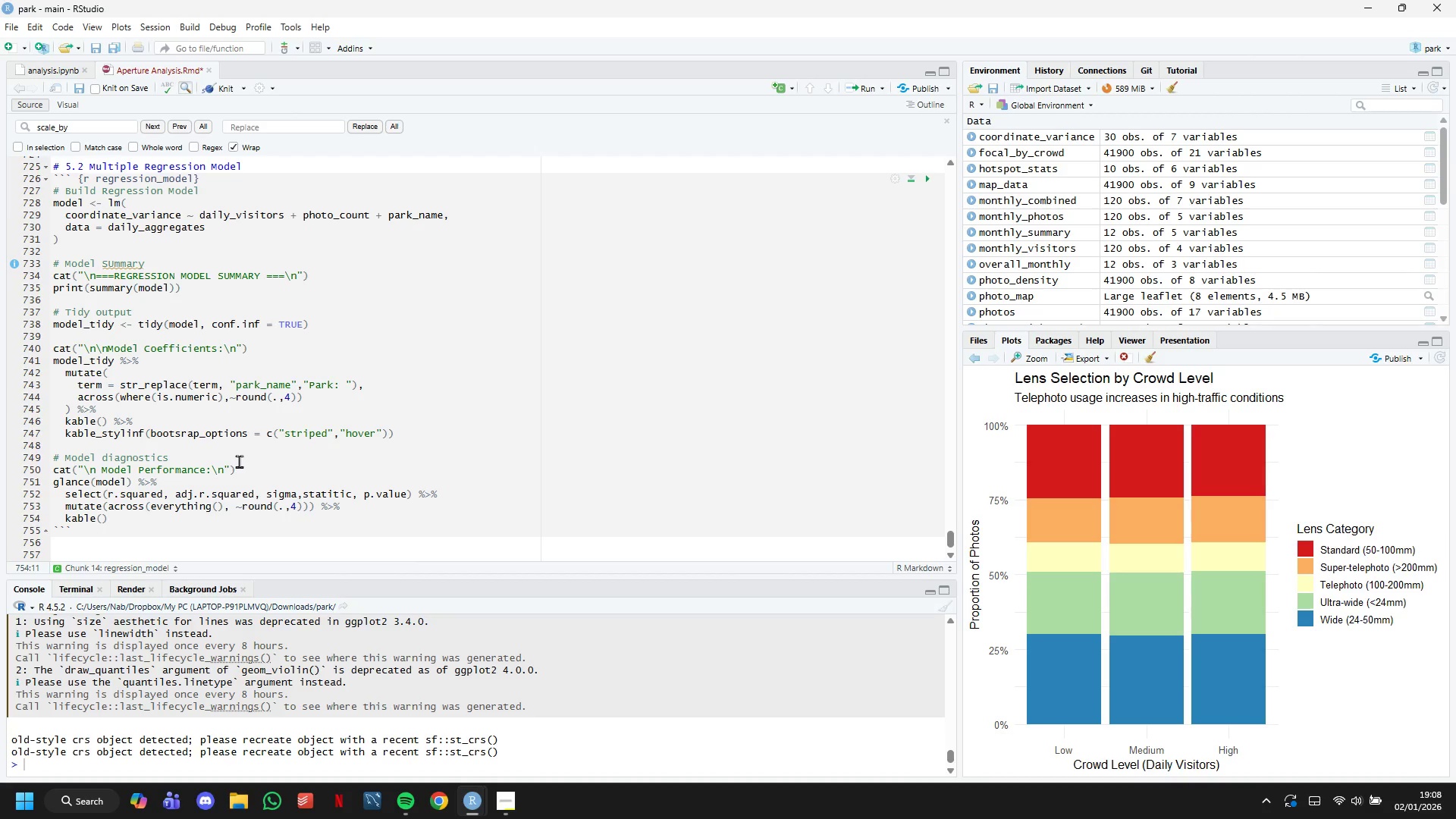 
key(Shift+5)
 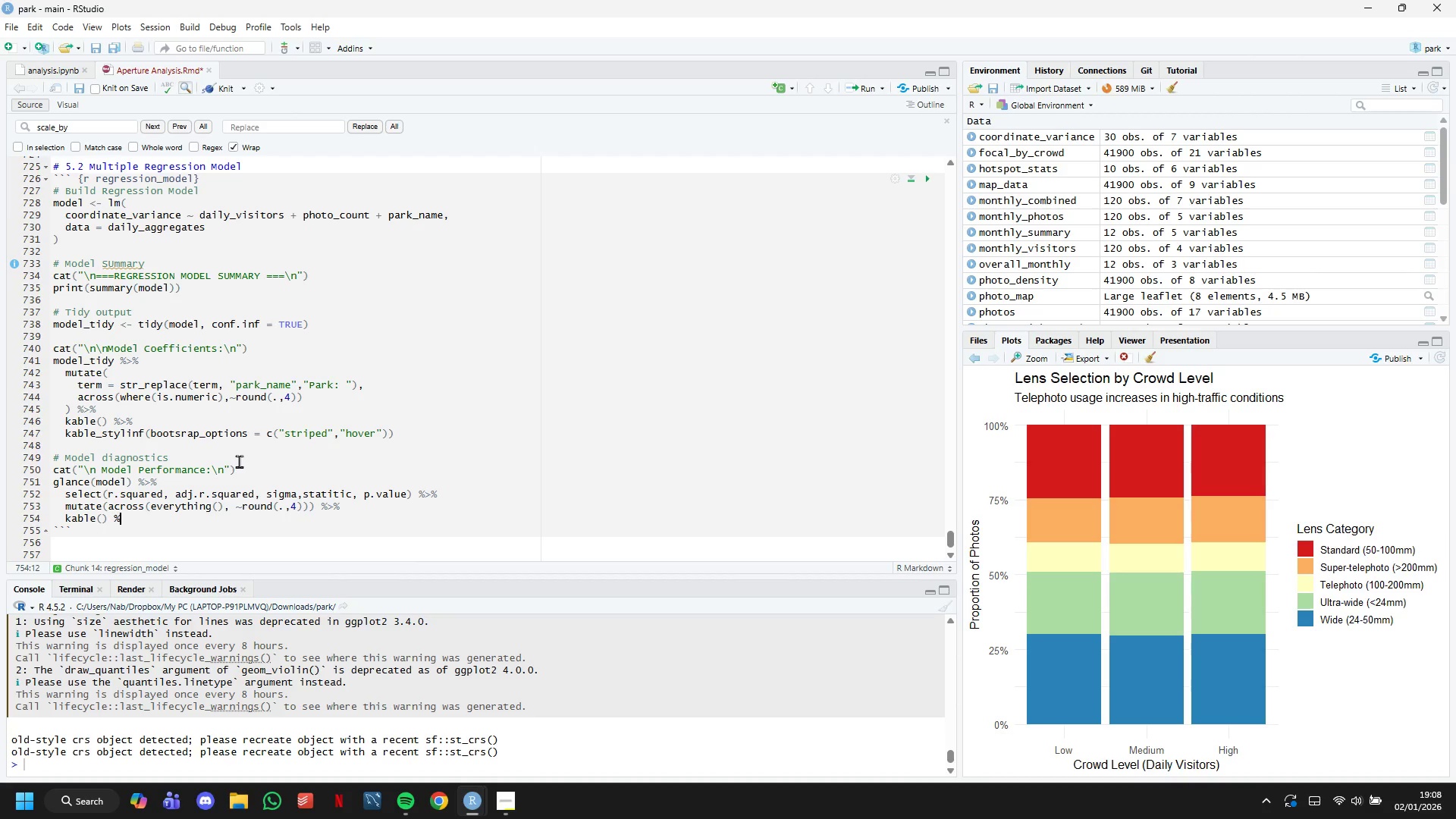 
key(Shift+Period)
 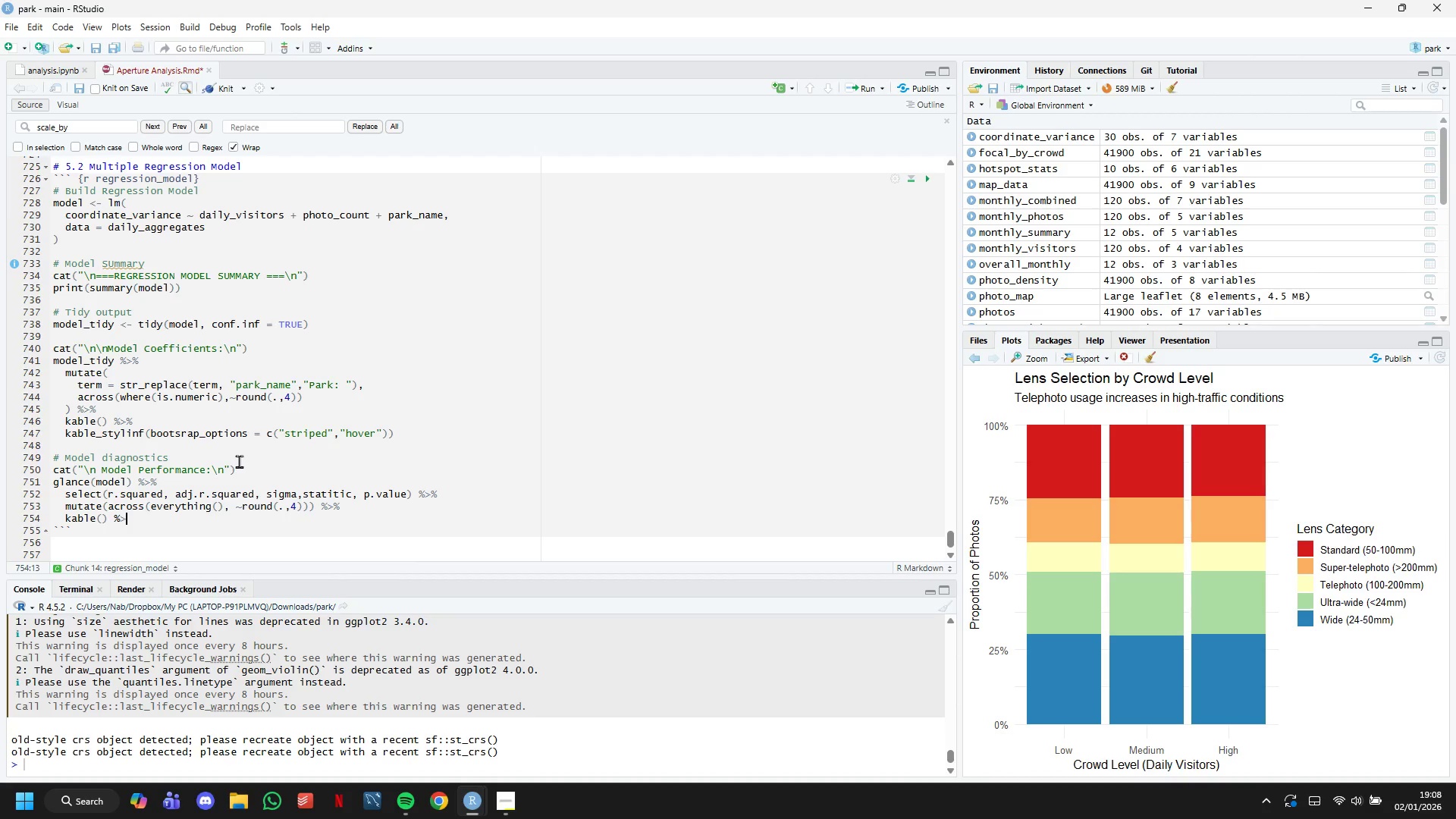 
key(Shift+5)
 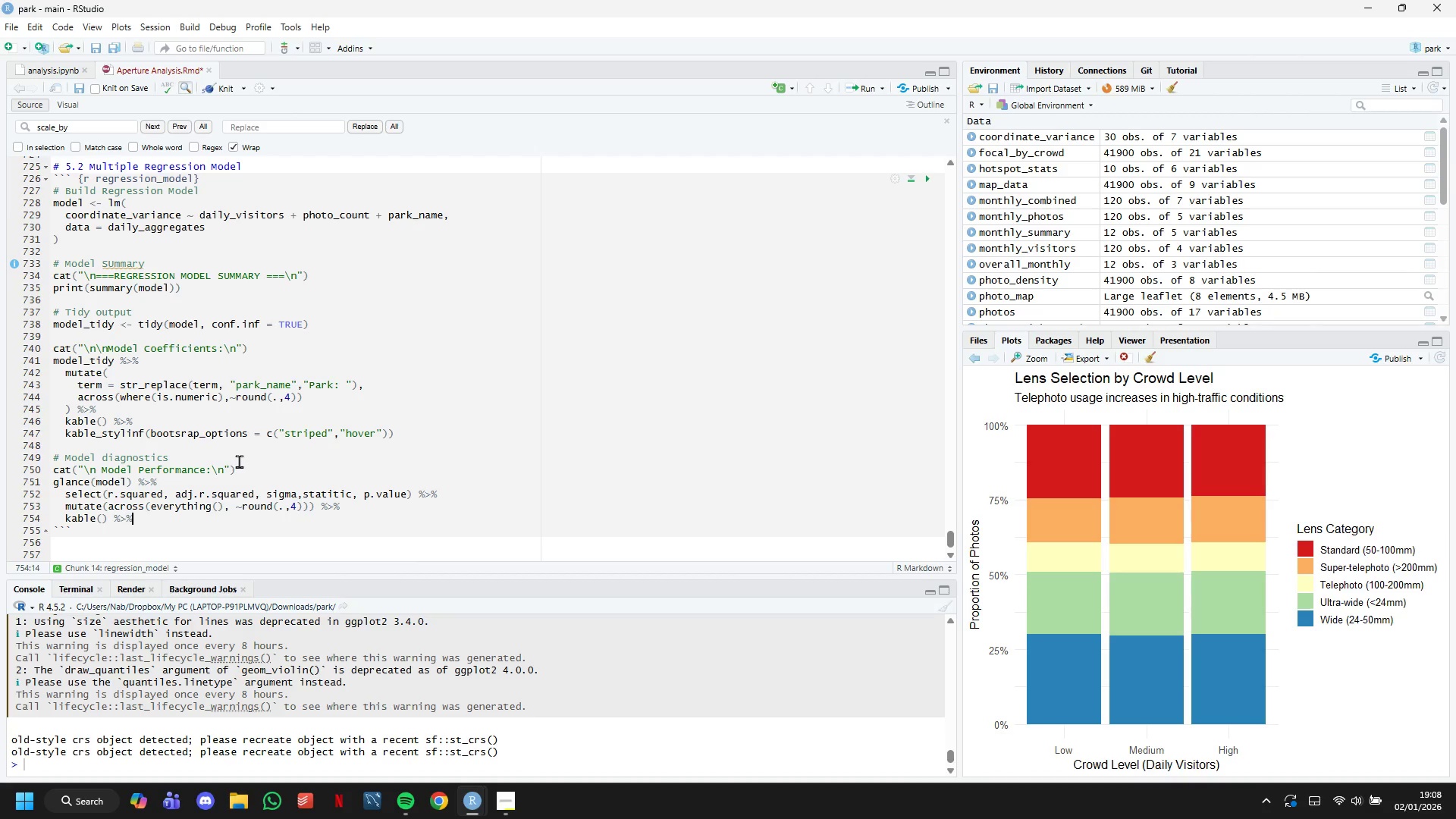 
key(Enter)
 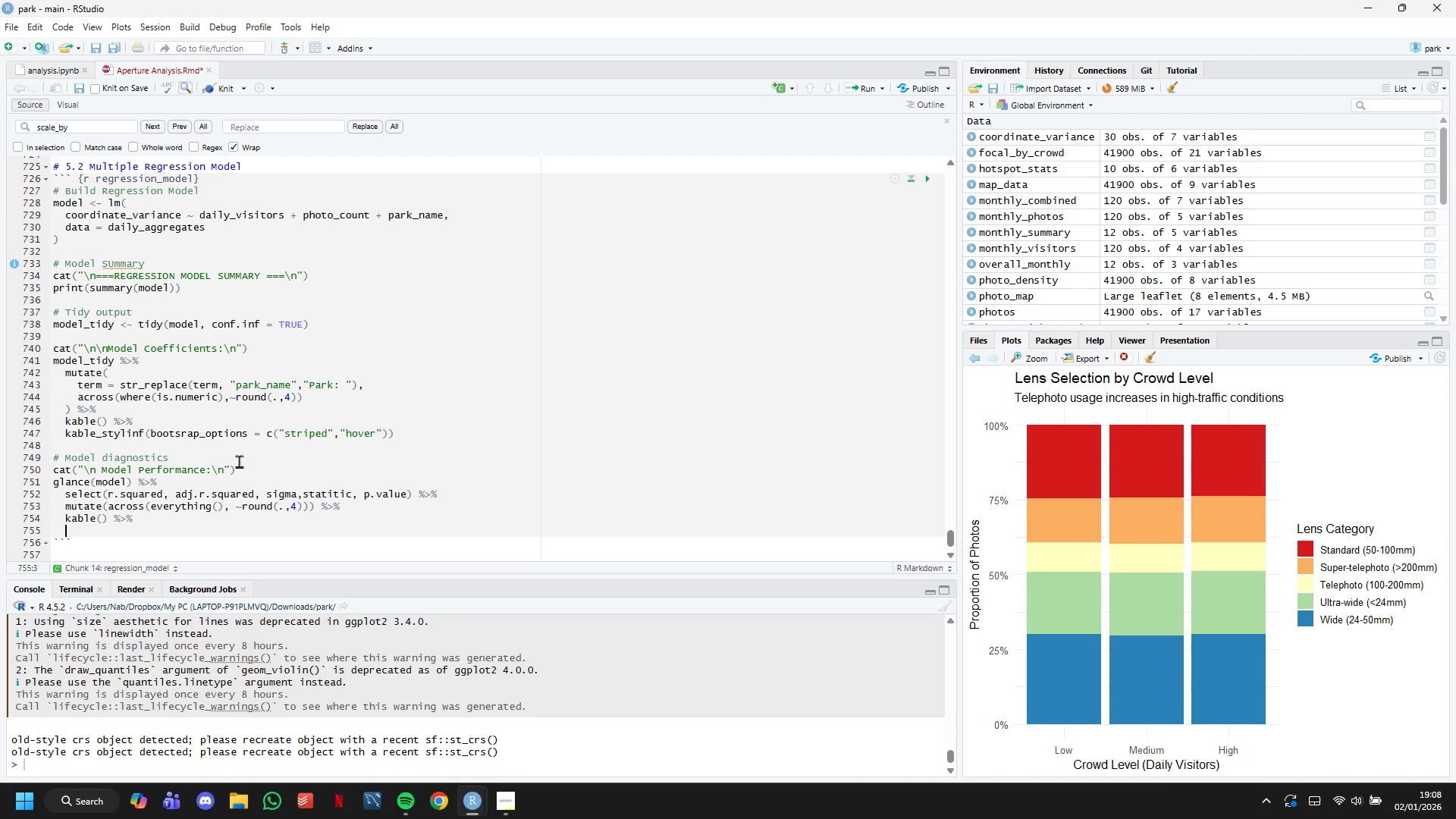 
type(kable_styling)
 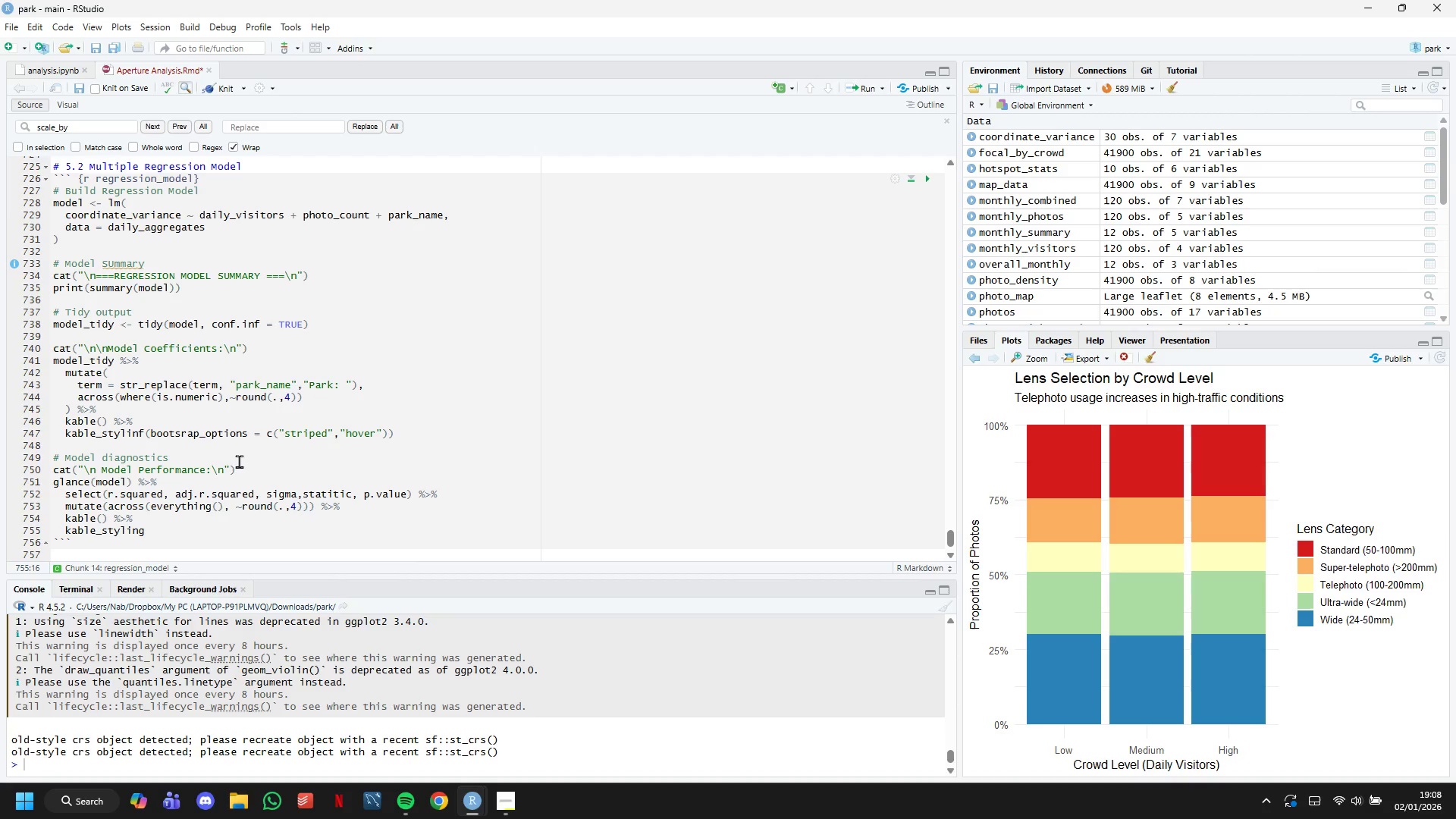 
type((boots)
 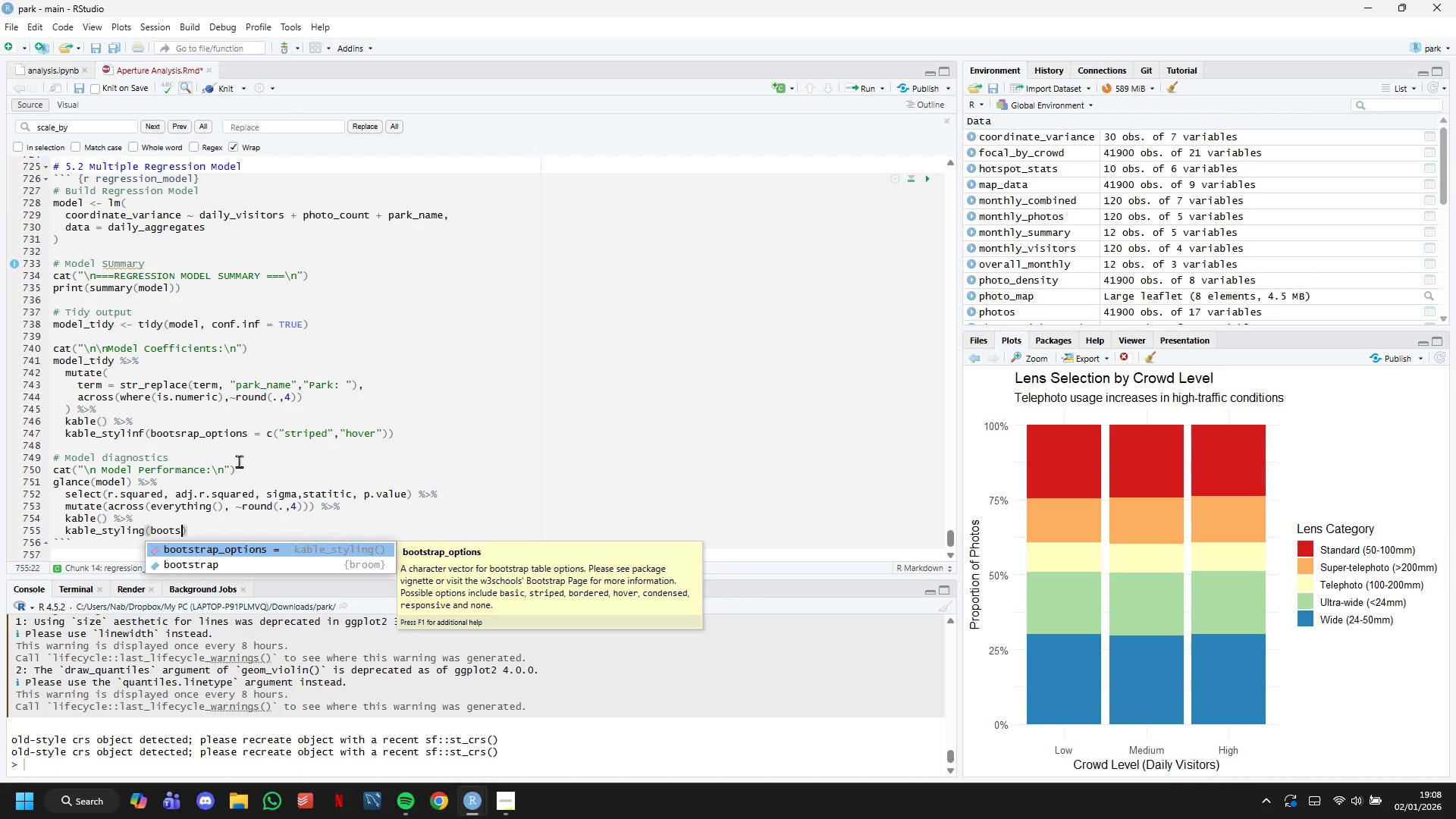 
key(ArrowDown)
 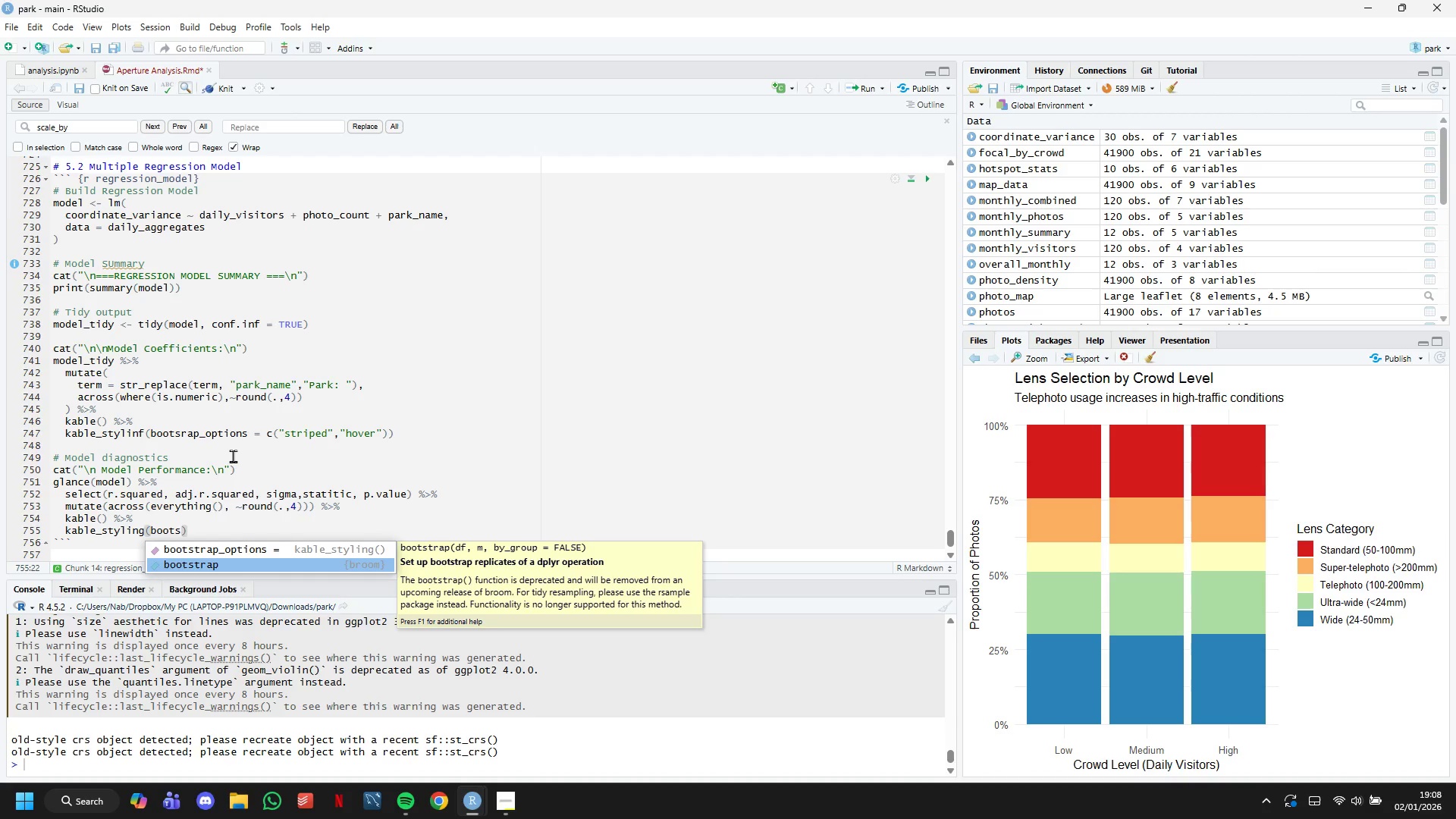 
key(ArrowUp)
 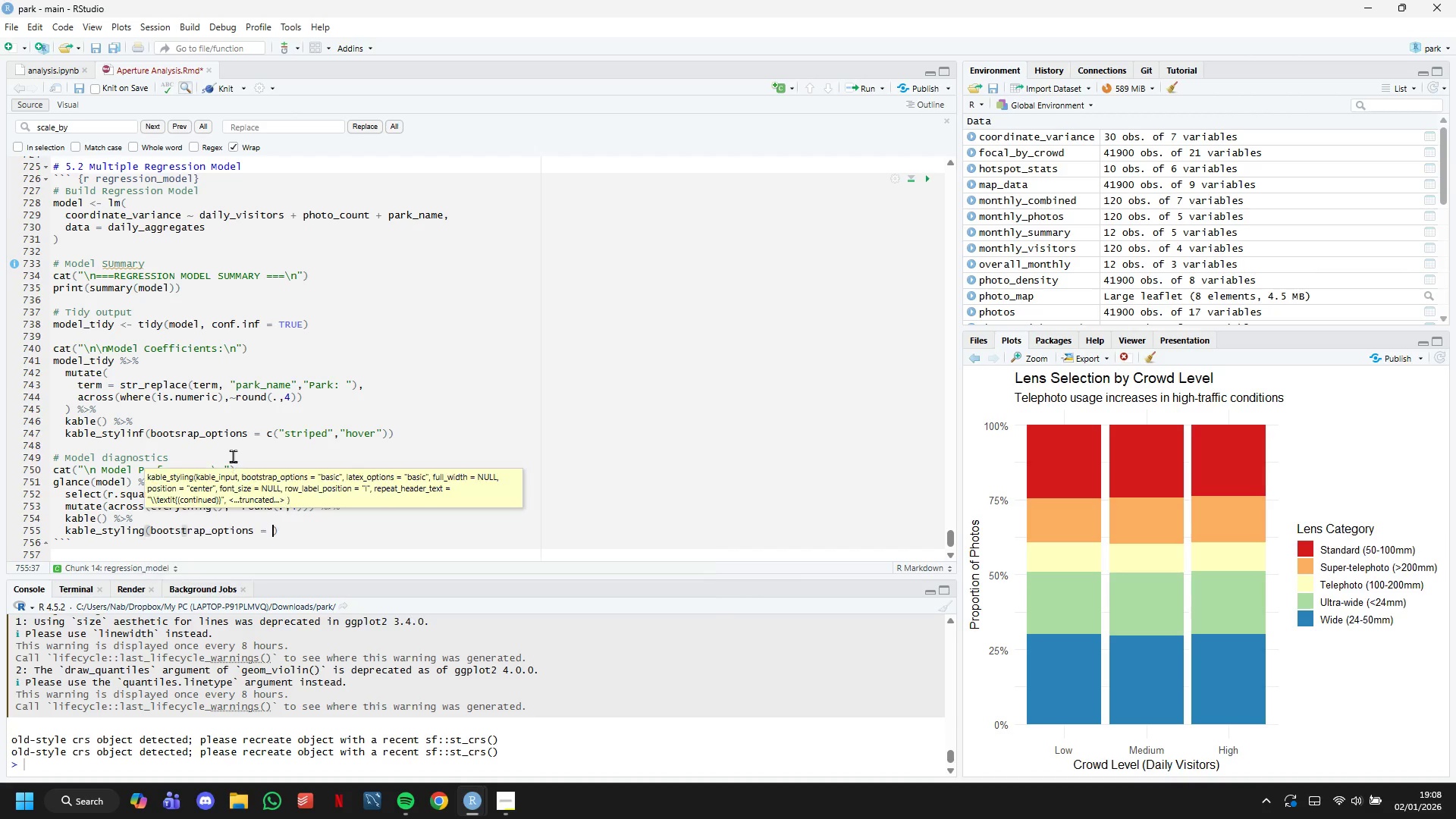 
key(Enter)
 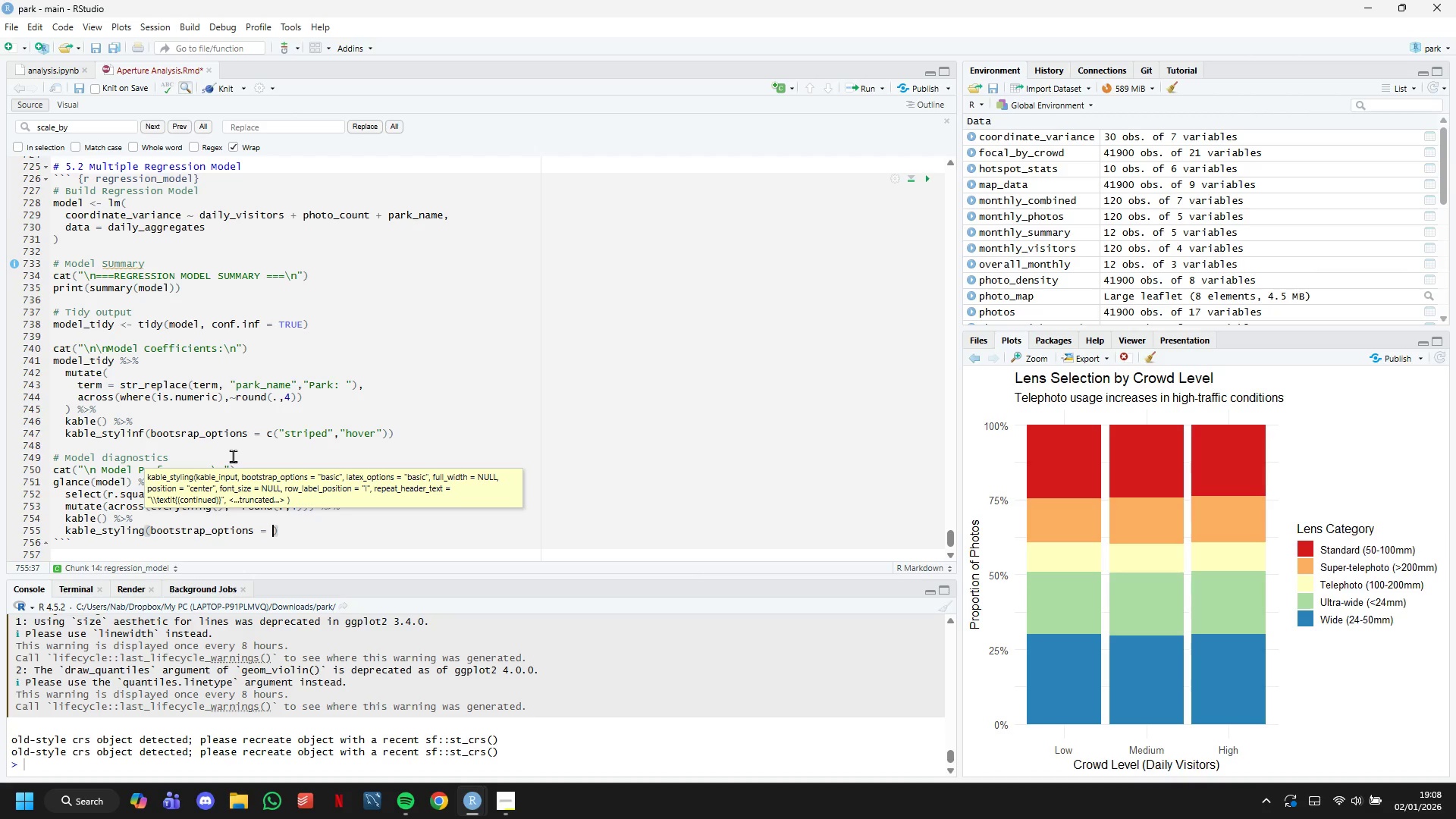 
type(c("striped)
 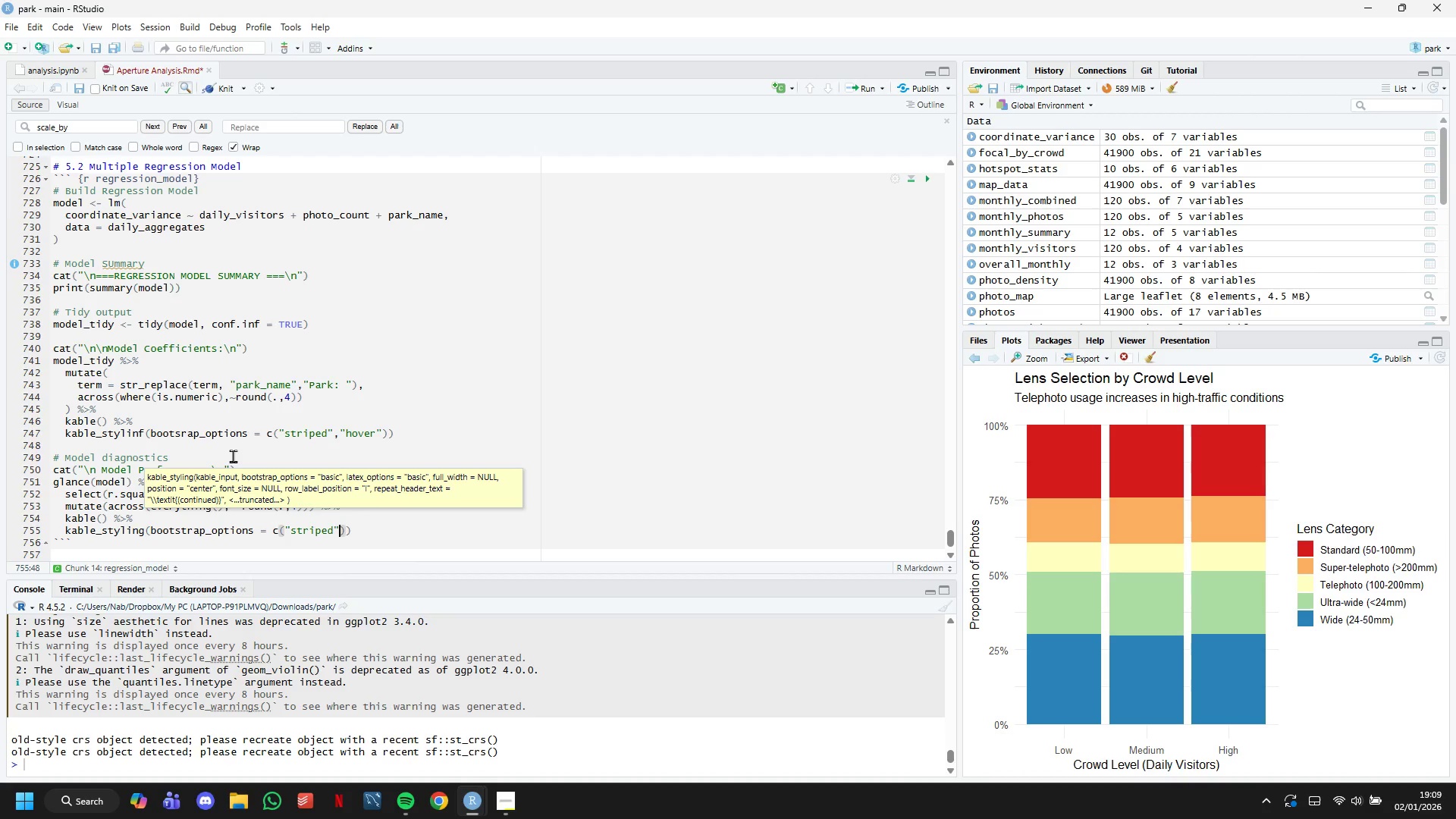 
 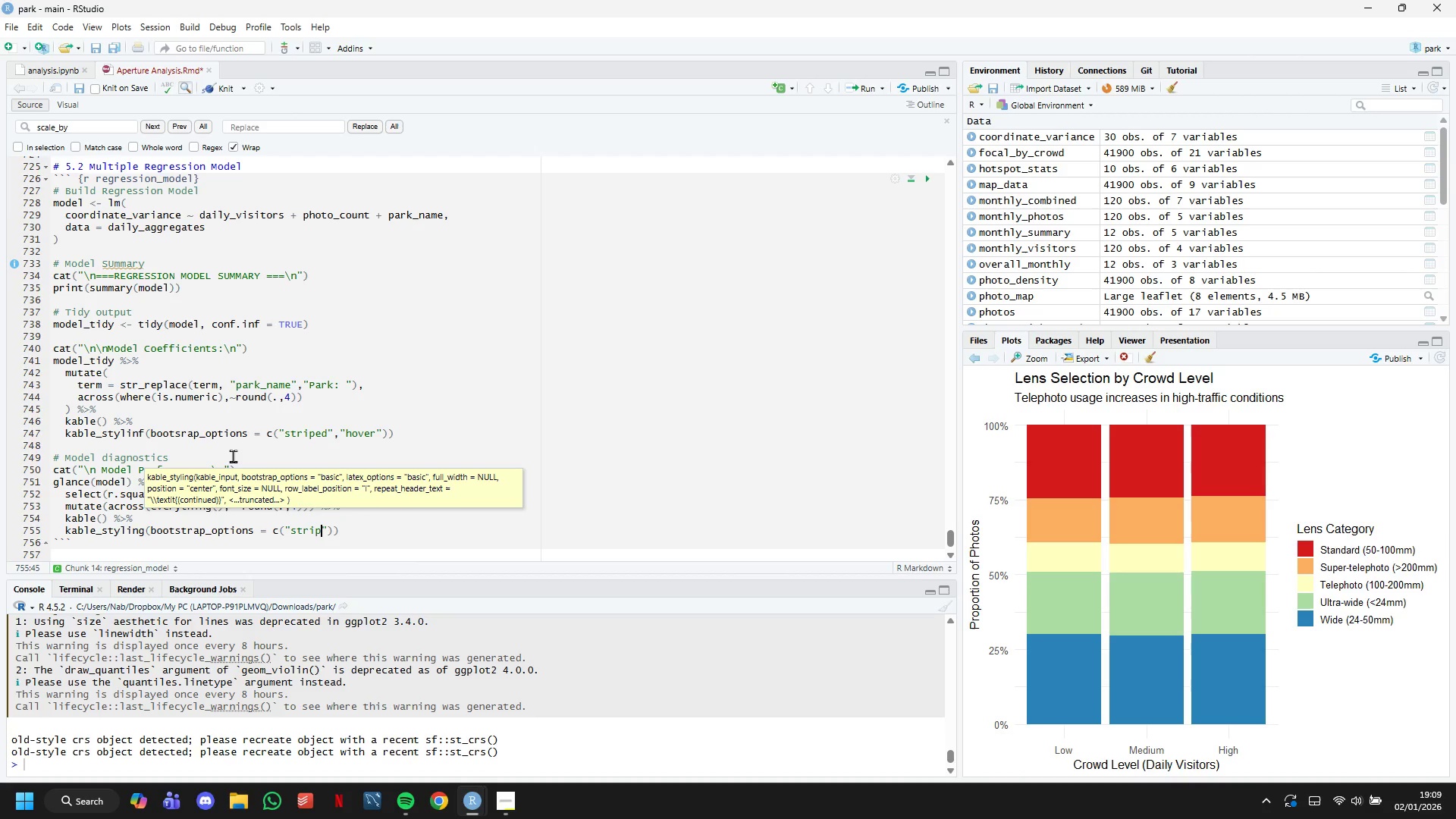 
key(ArrowRight)
 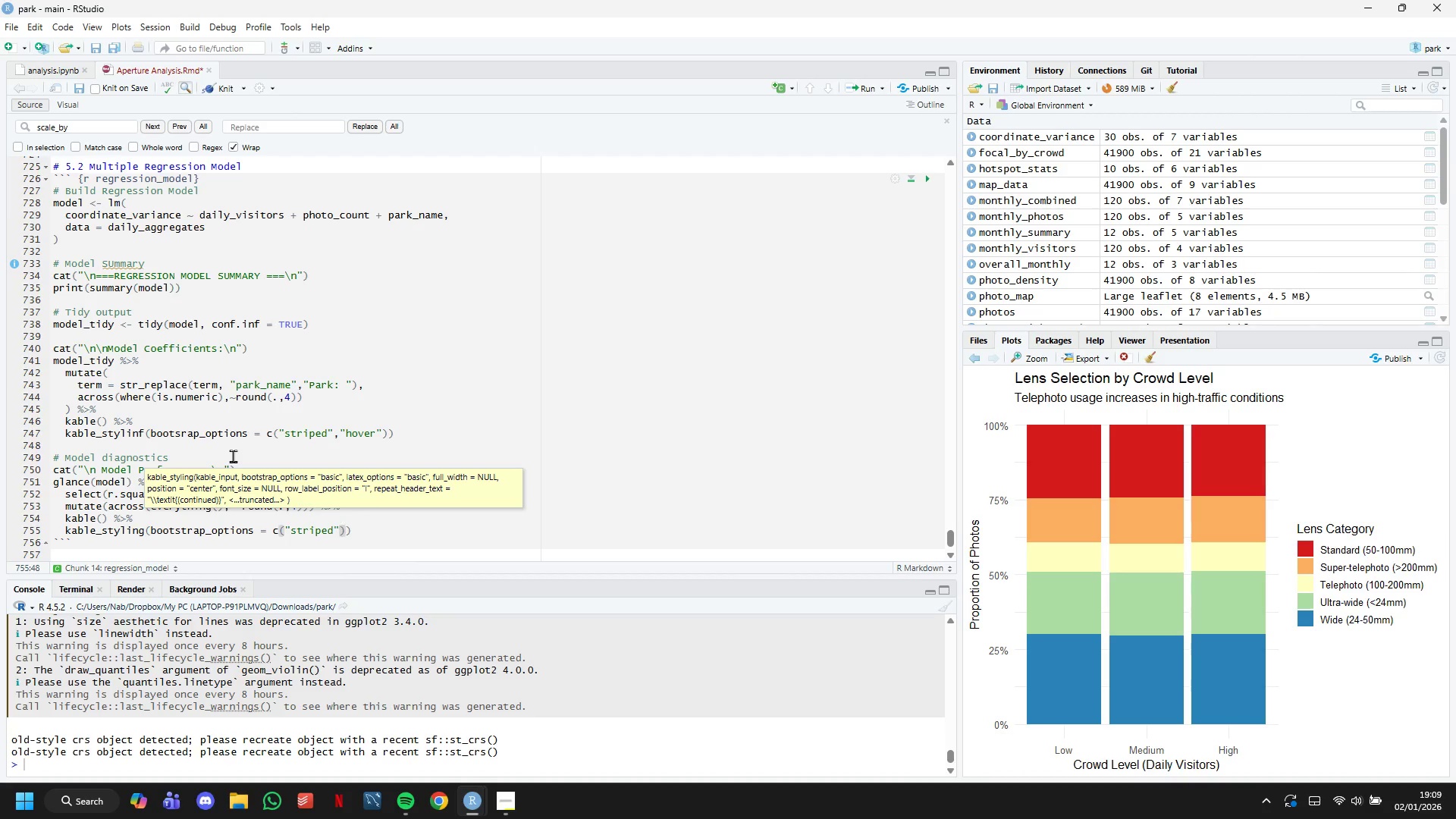 
type(, "hover)
 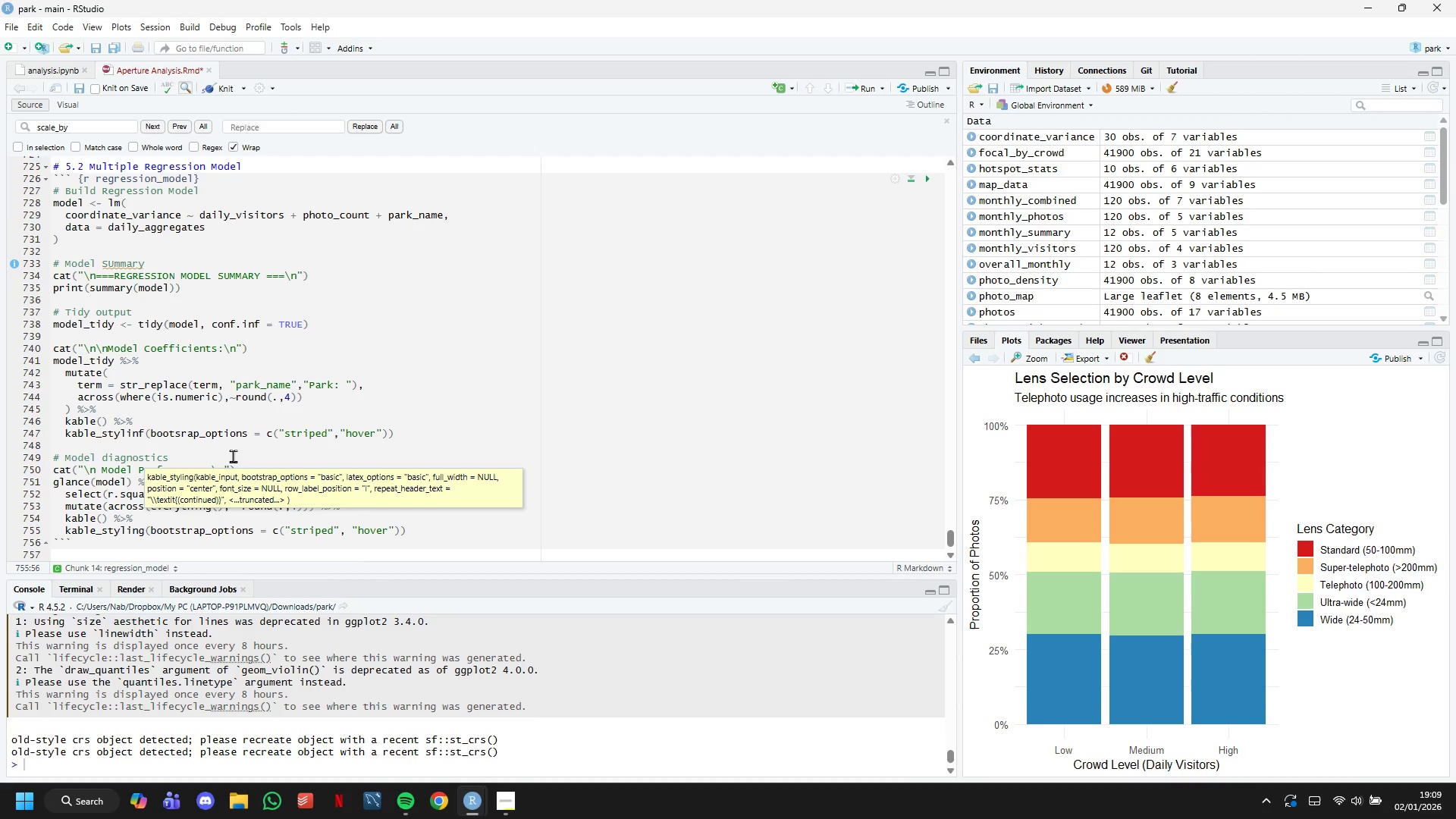 
wait(10.44)
 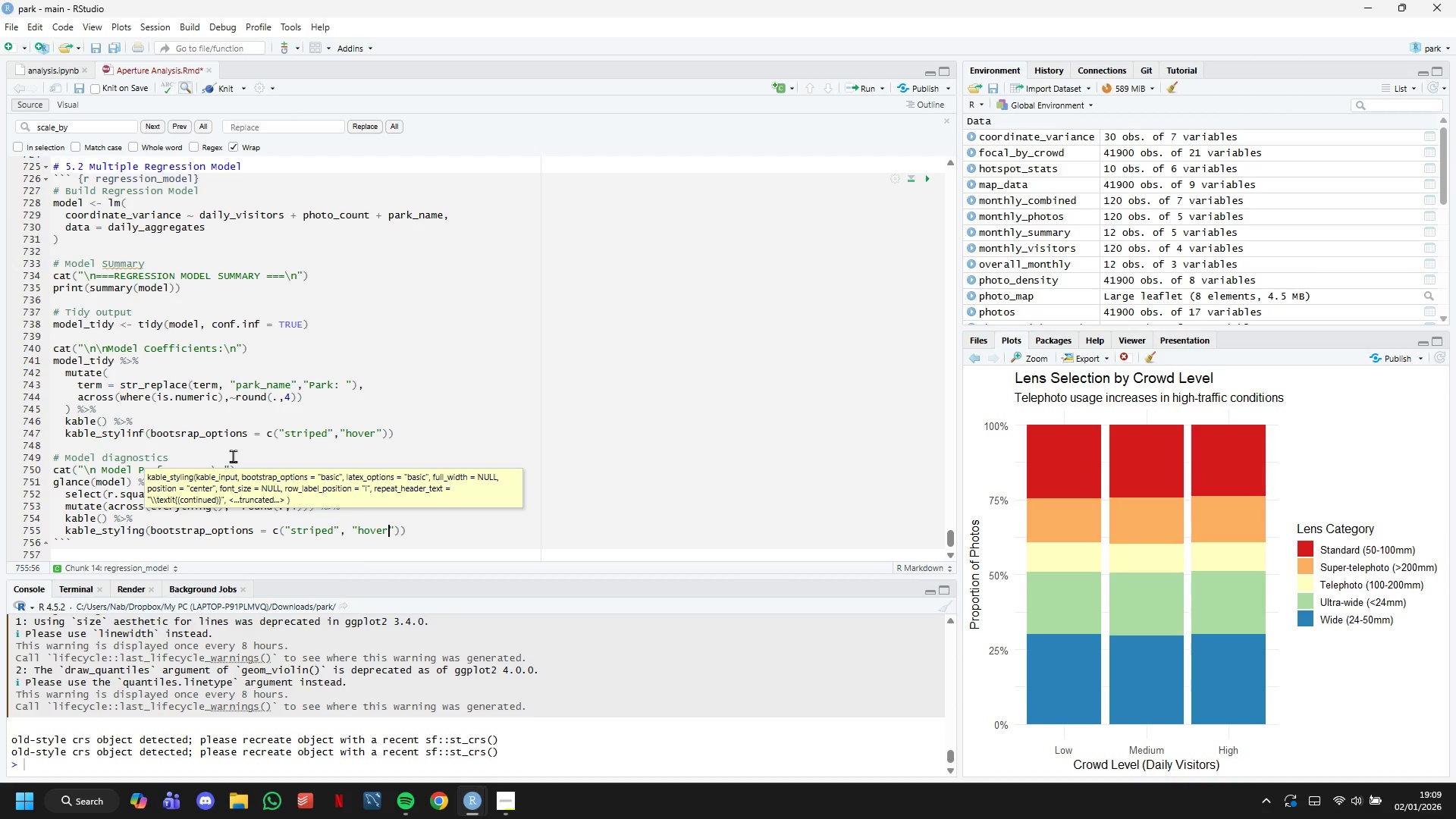 
scroll: coordinate [495, 488], scroll_direction: down, amount: 8.0